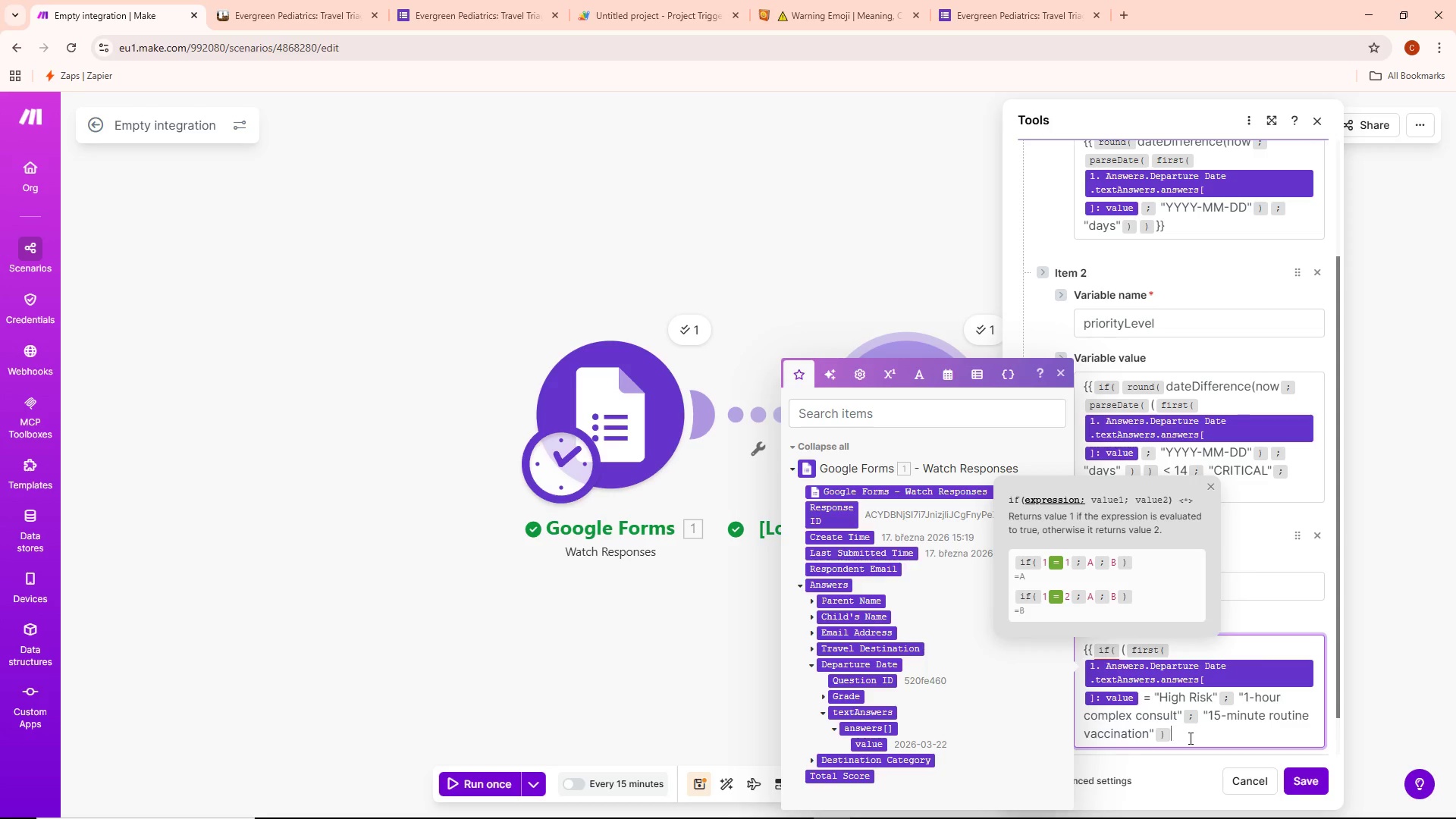 
key(Backspace)
 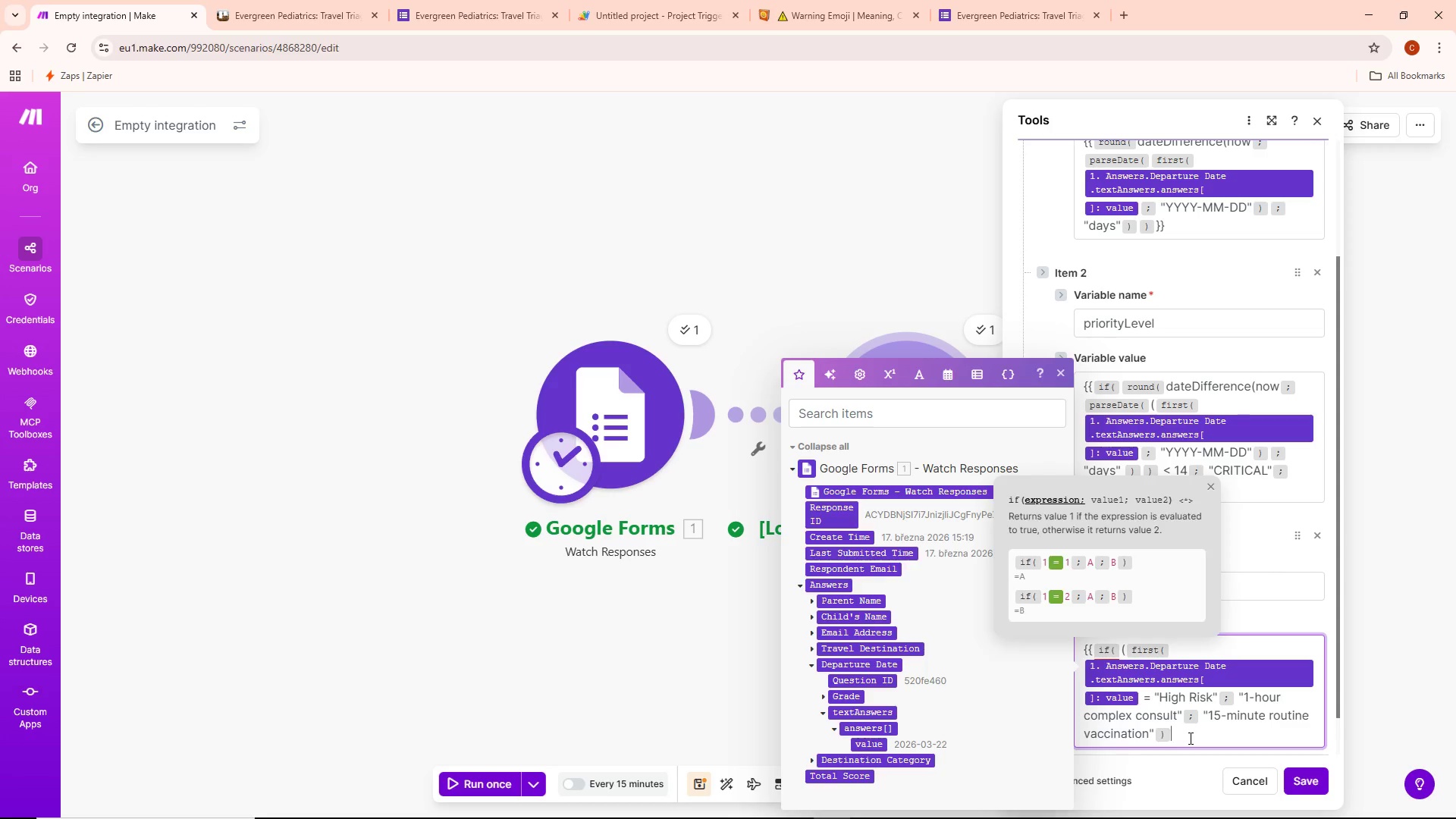 
key(Backspace)
 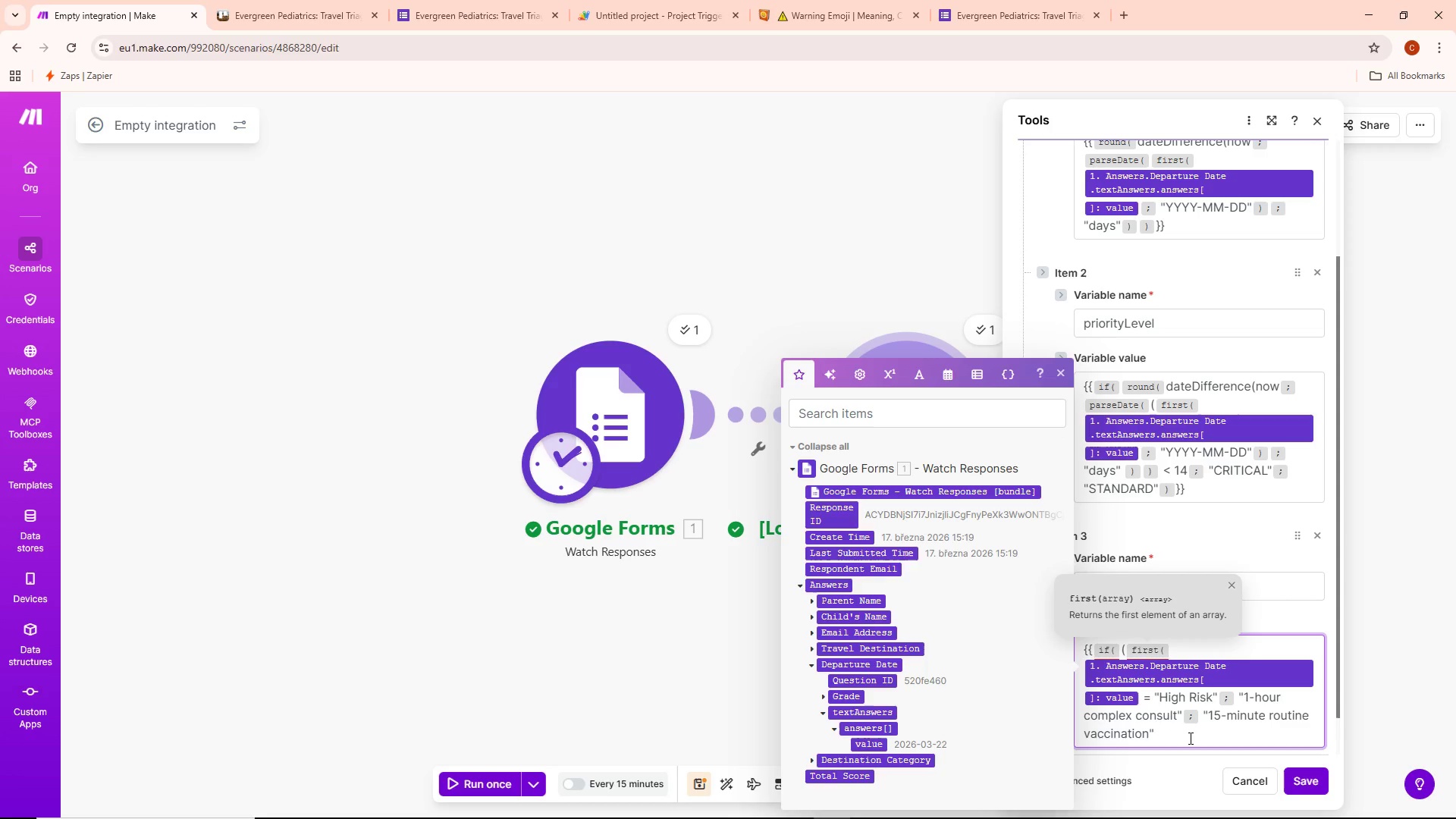 
key(Backspace)
 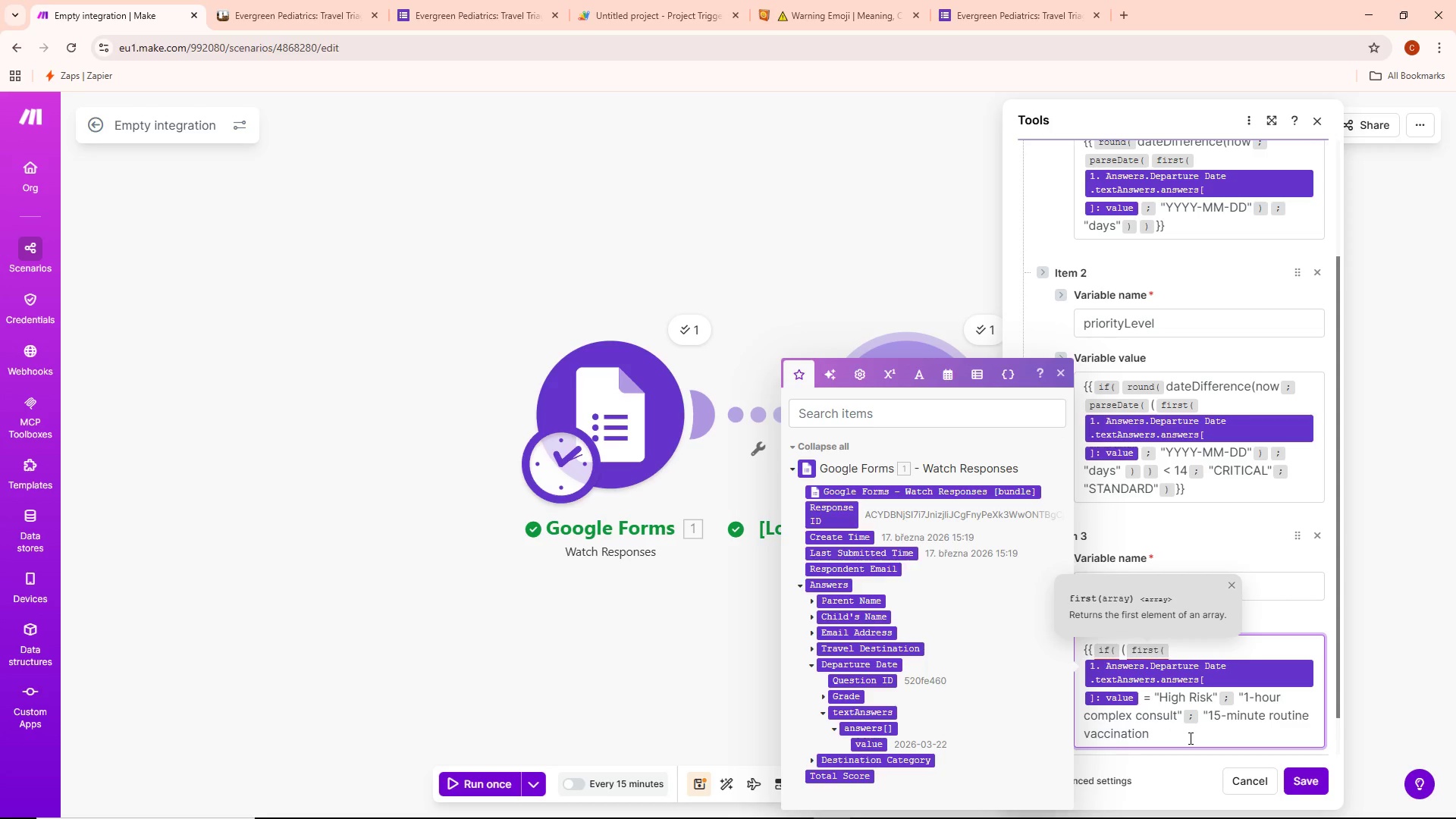 
key(Shift+Quote)
 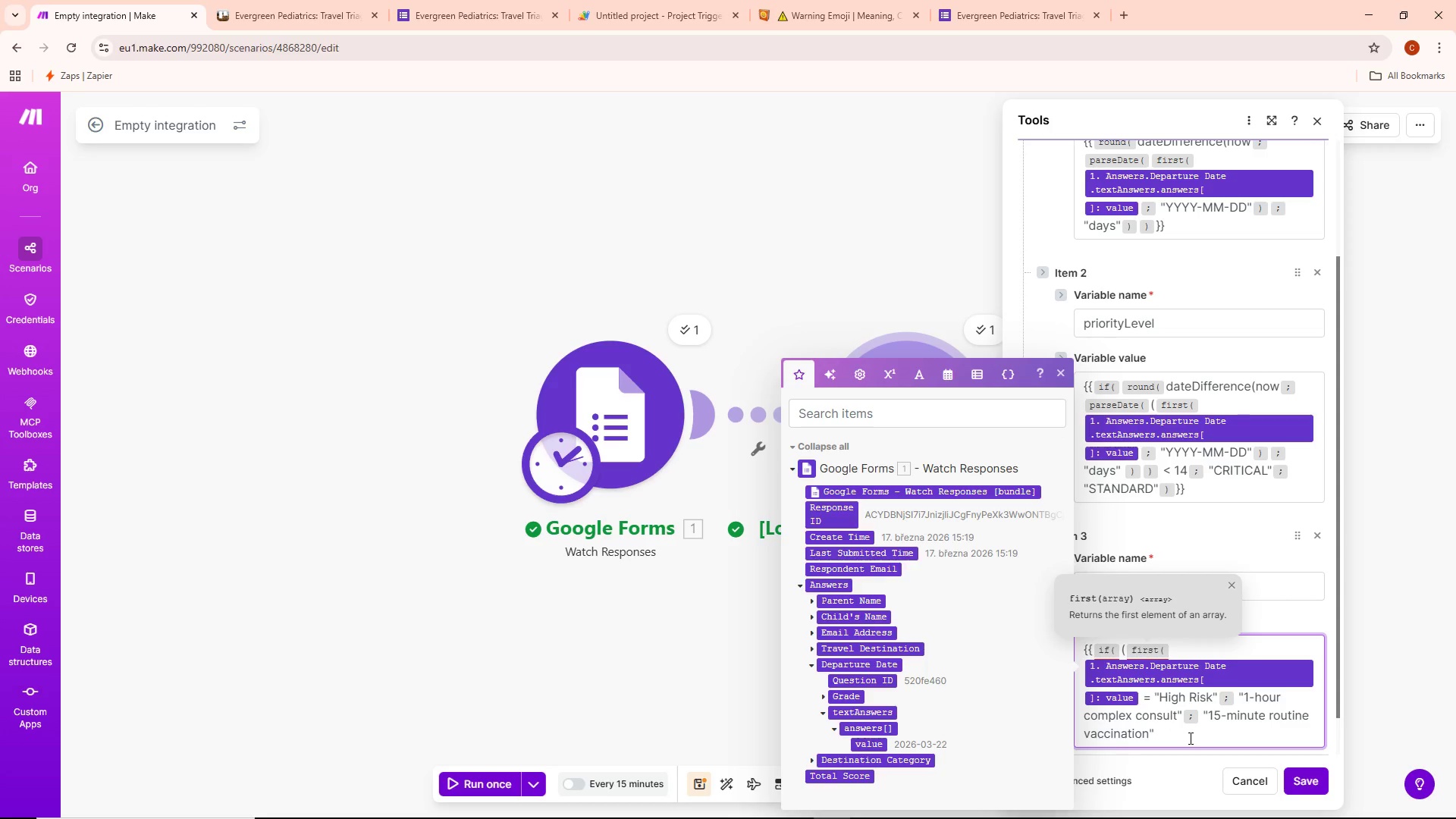 
key(Space)
 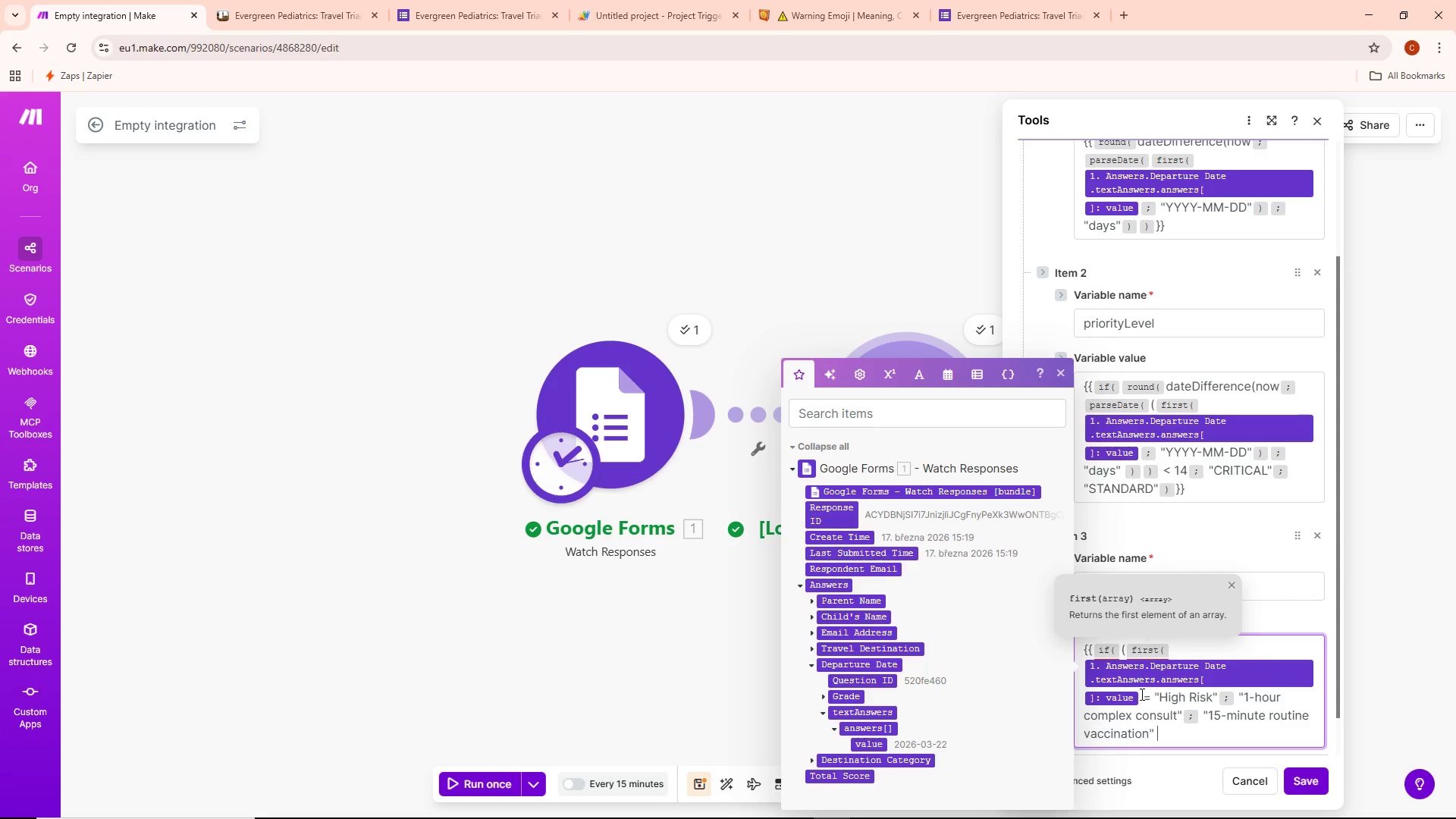 
key(Shift+0)
 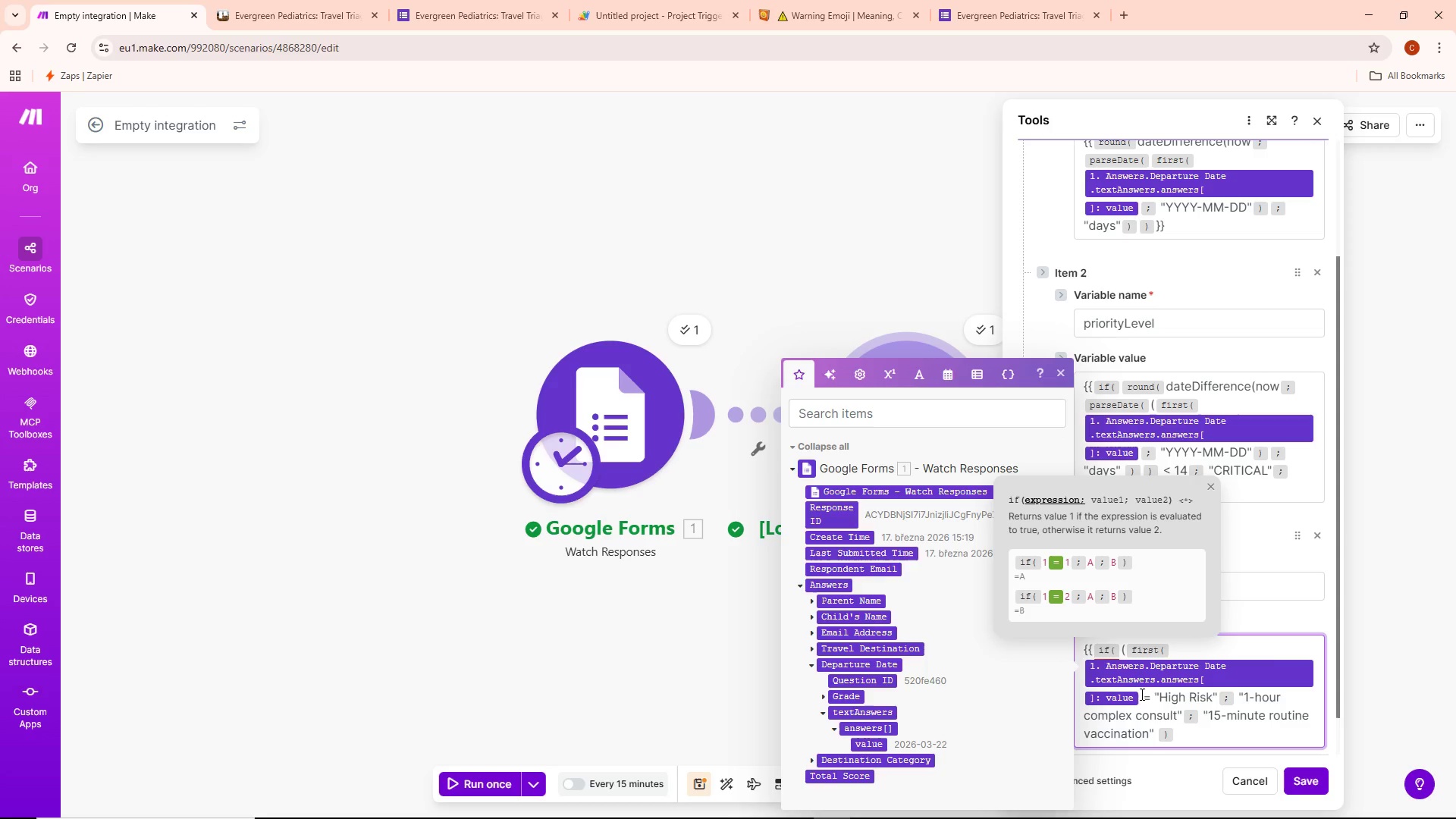 
key(Shift+BracketRight)
 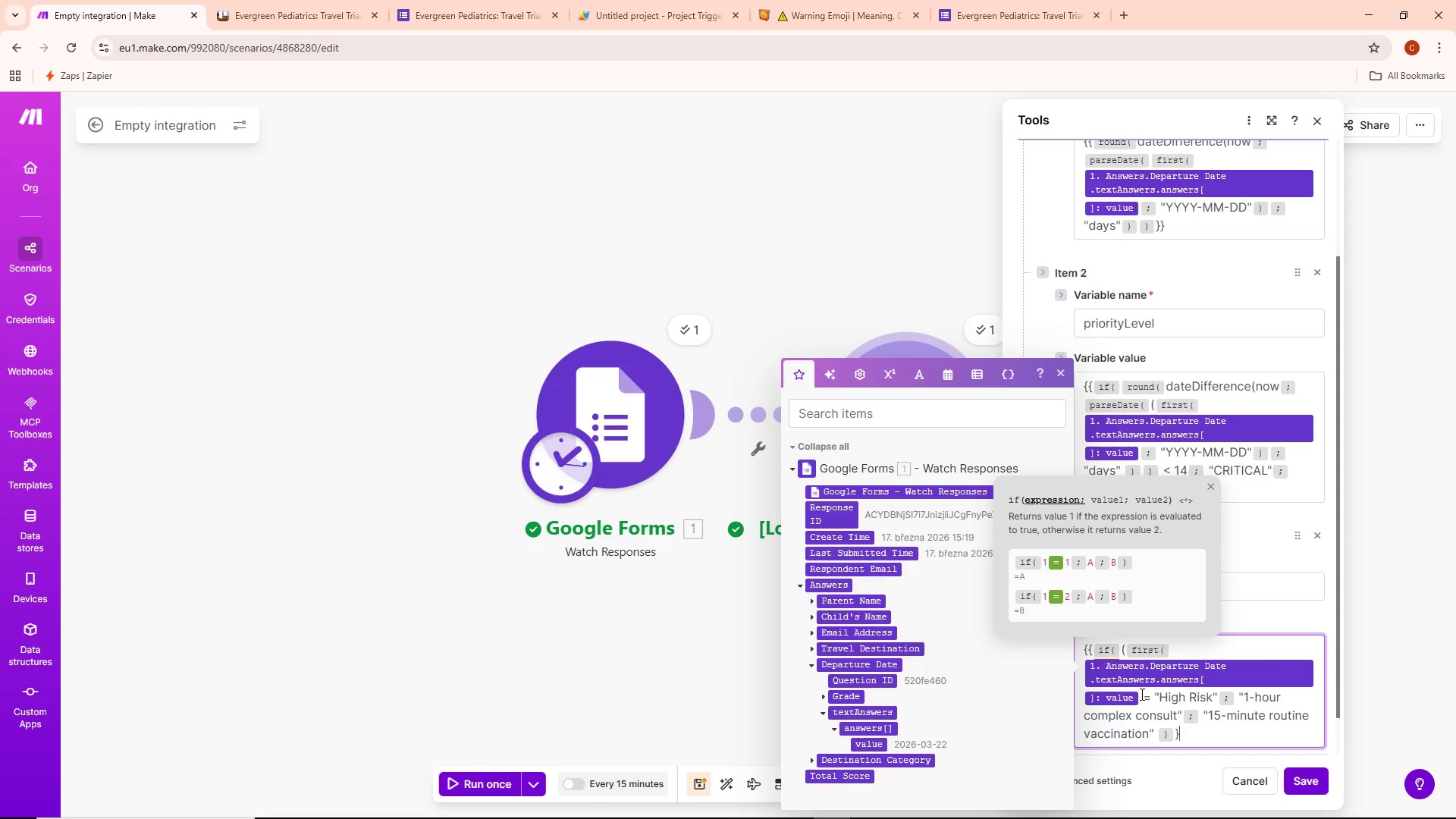 
key(Shift+BracketRight)
 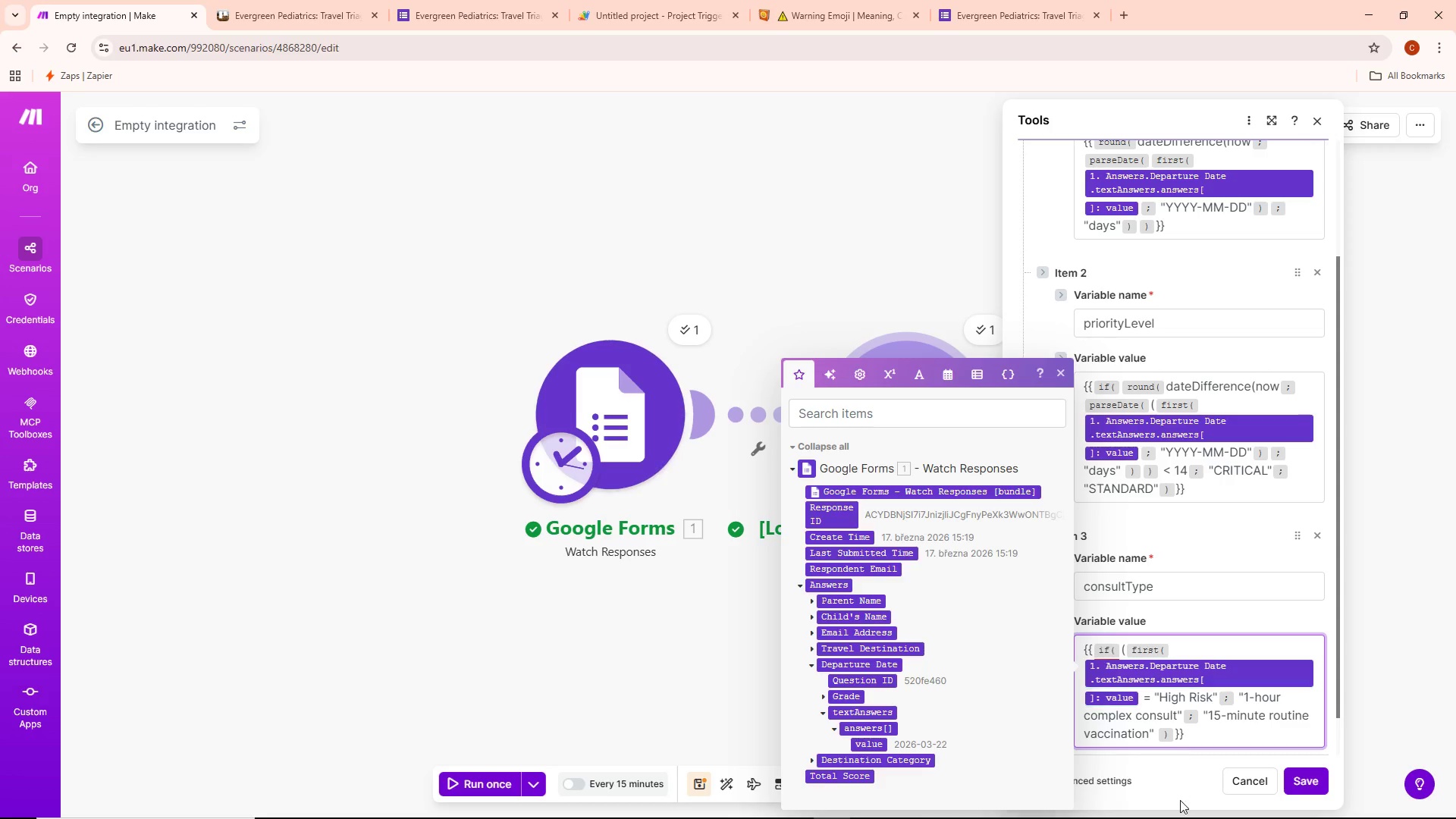 
left_click([1176, 787])
 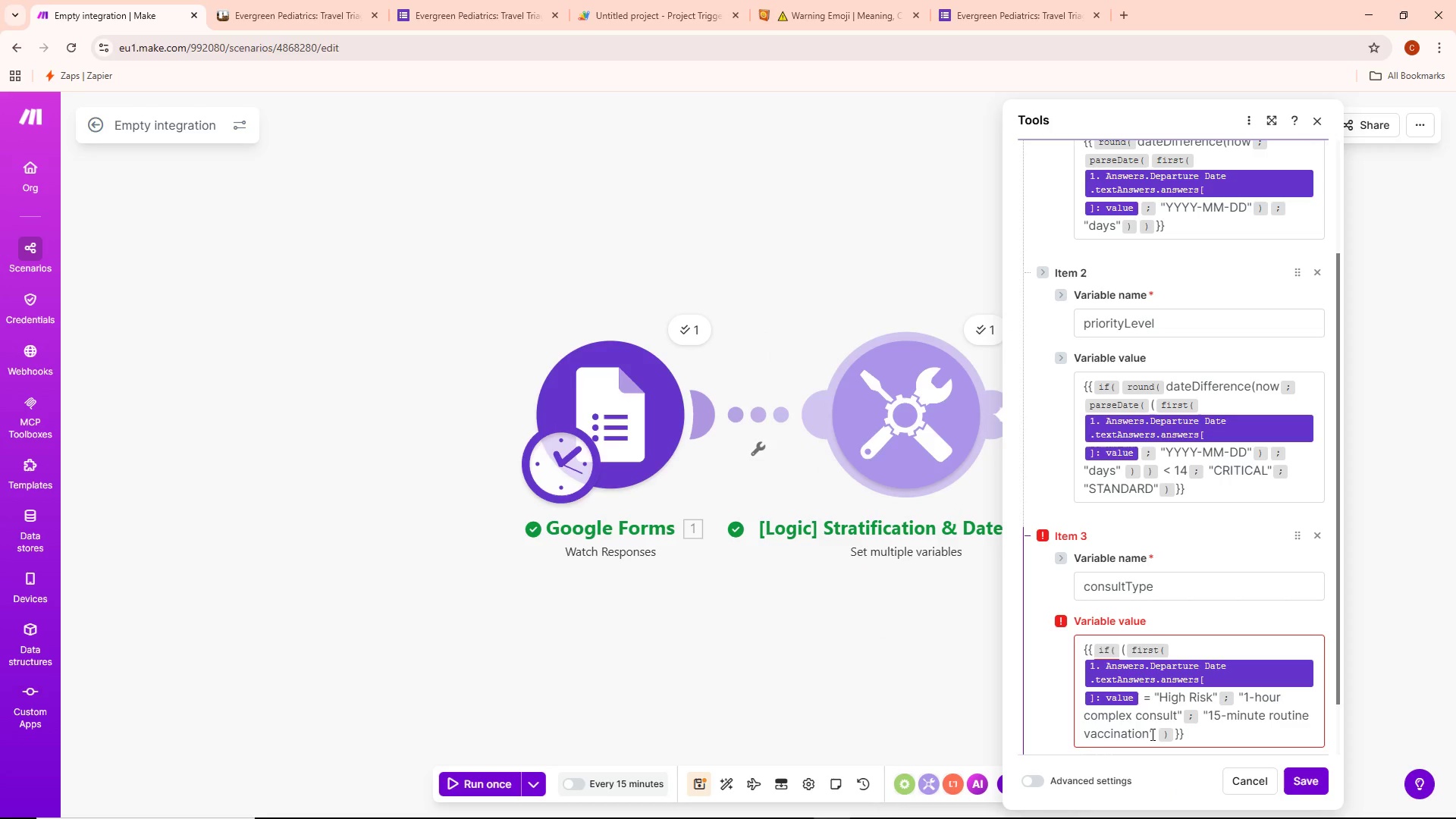 
left_click([1159, 731])
 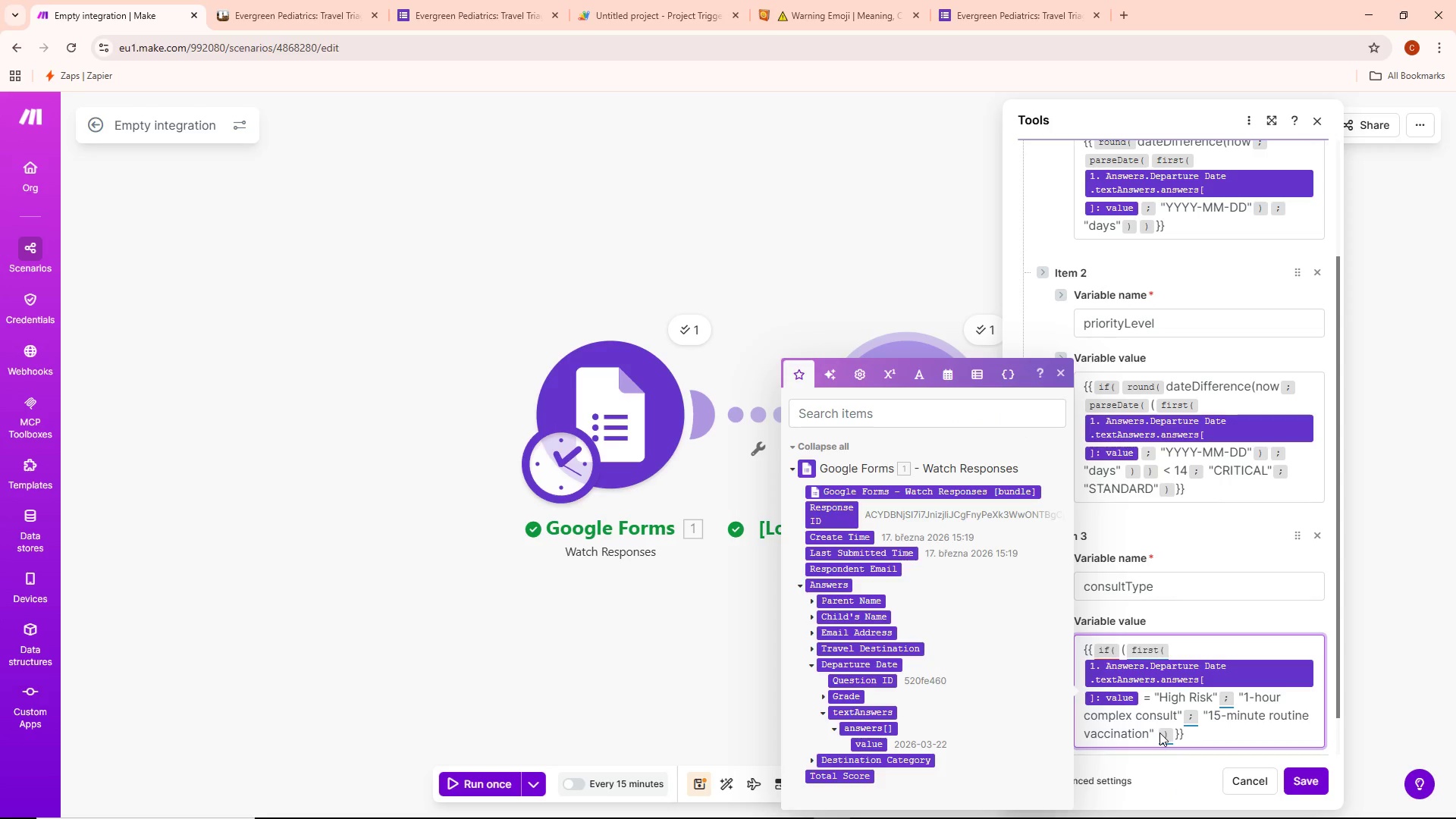 
left_click([1158, 733])
 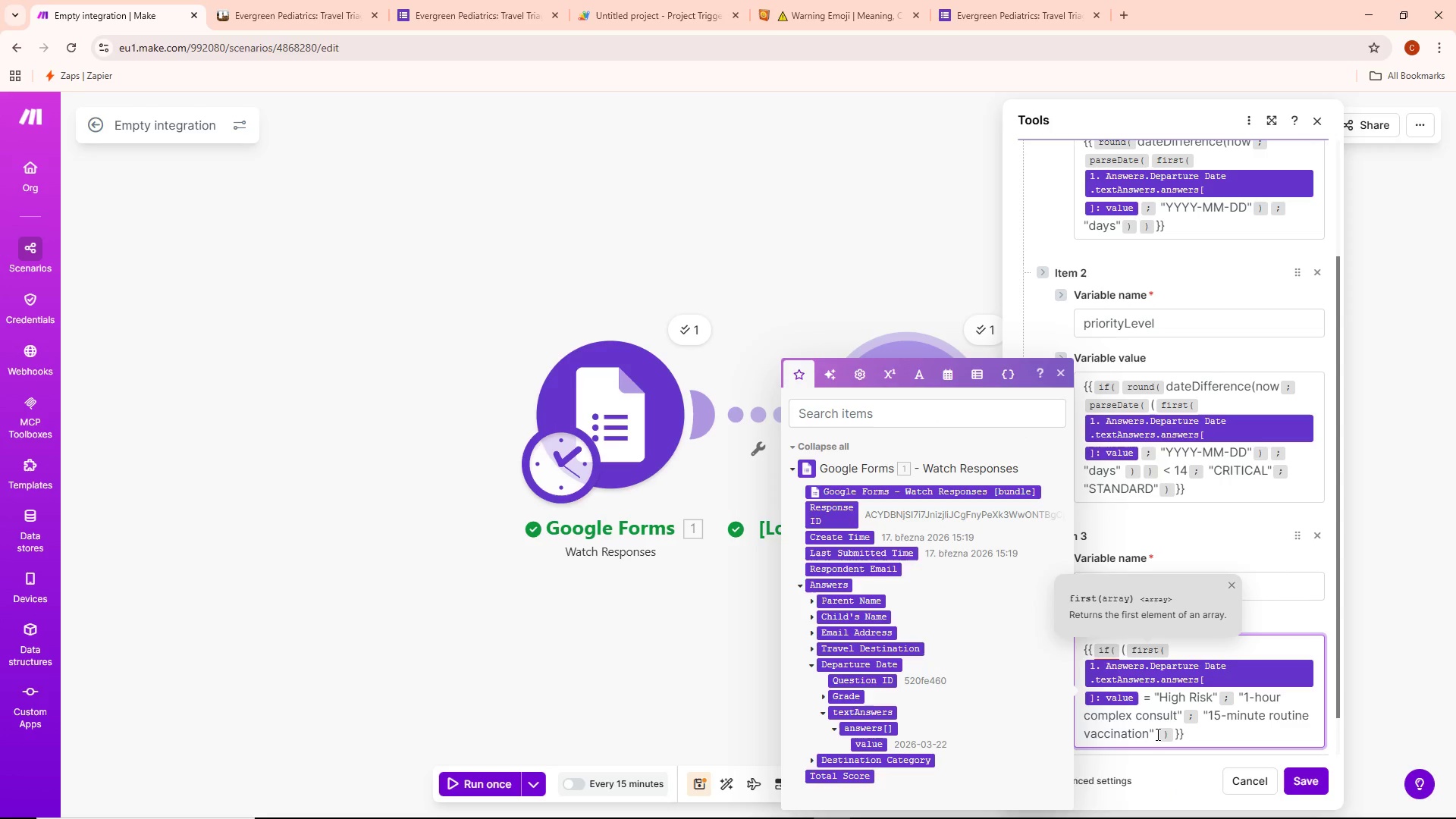 
key(Backspace)
 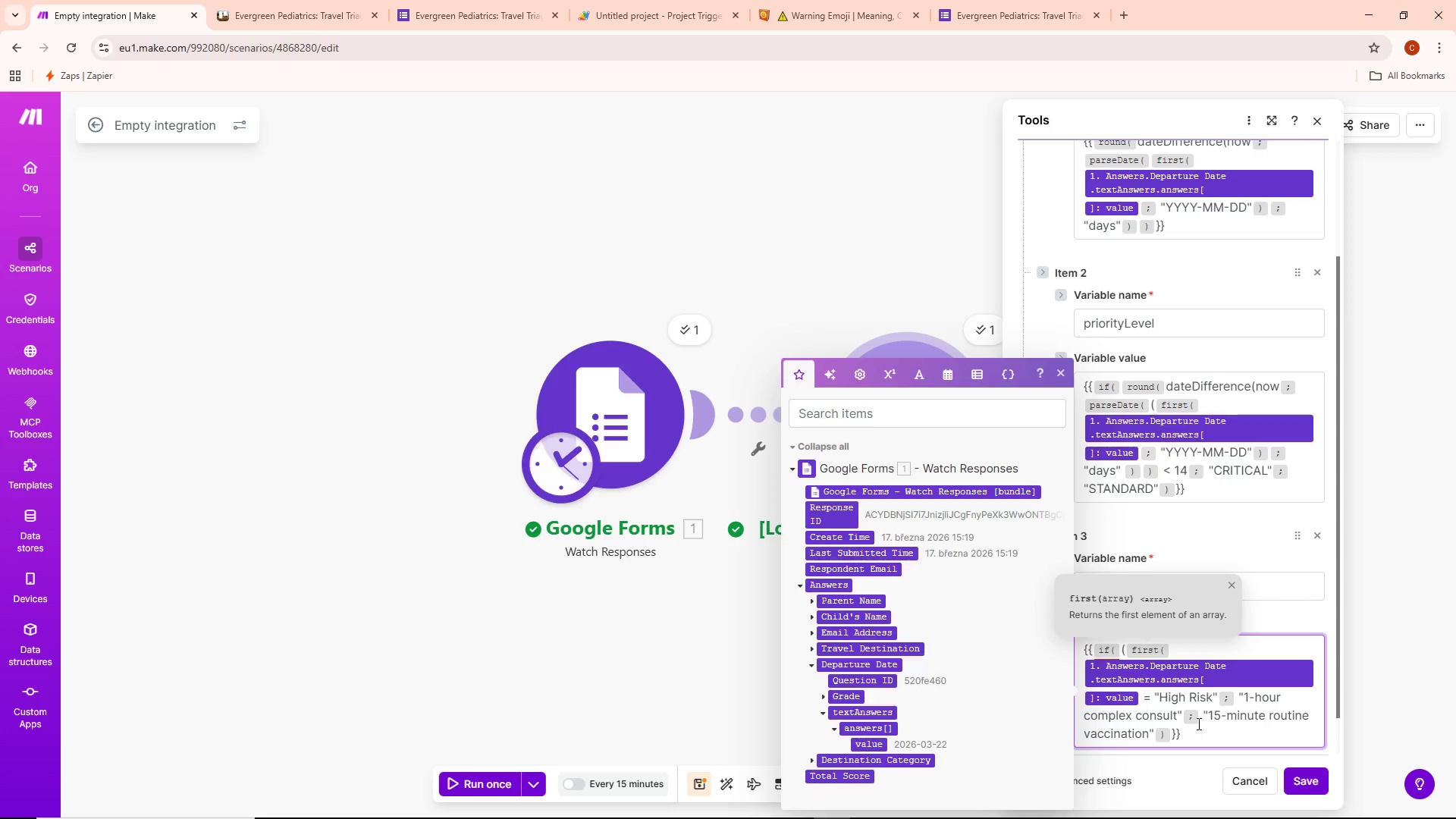 
left_click_drag(start_coordinate=[1191, 732], to_coordinate=[1191, 727])
 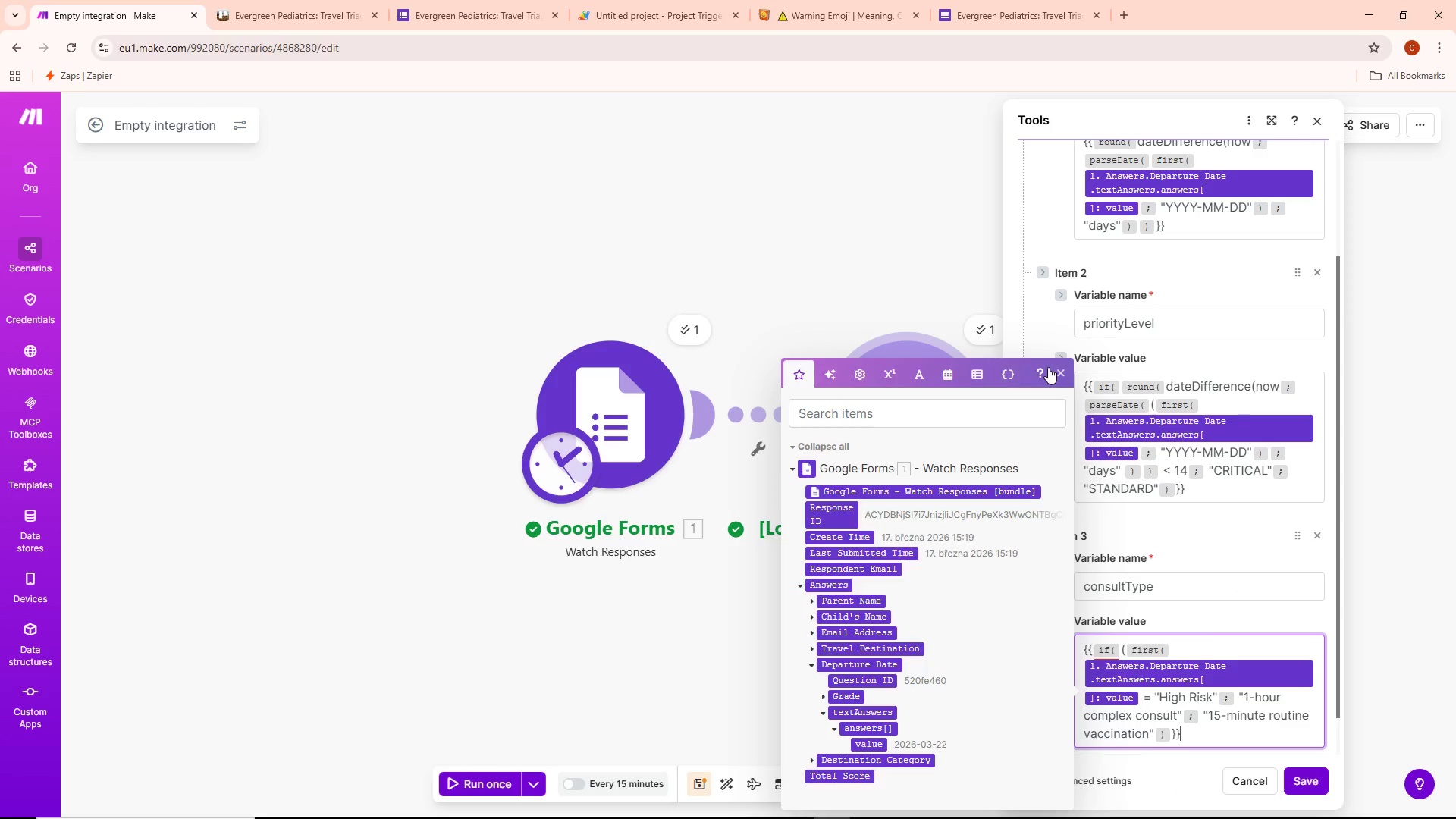 
left_click([1062, 369])
 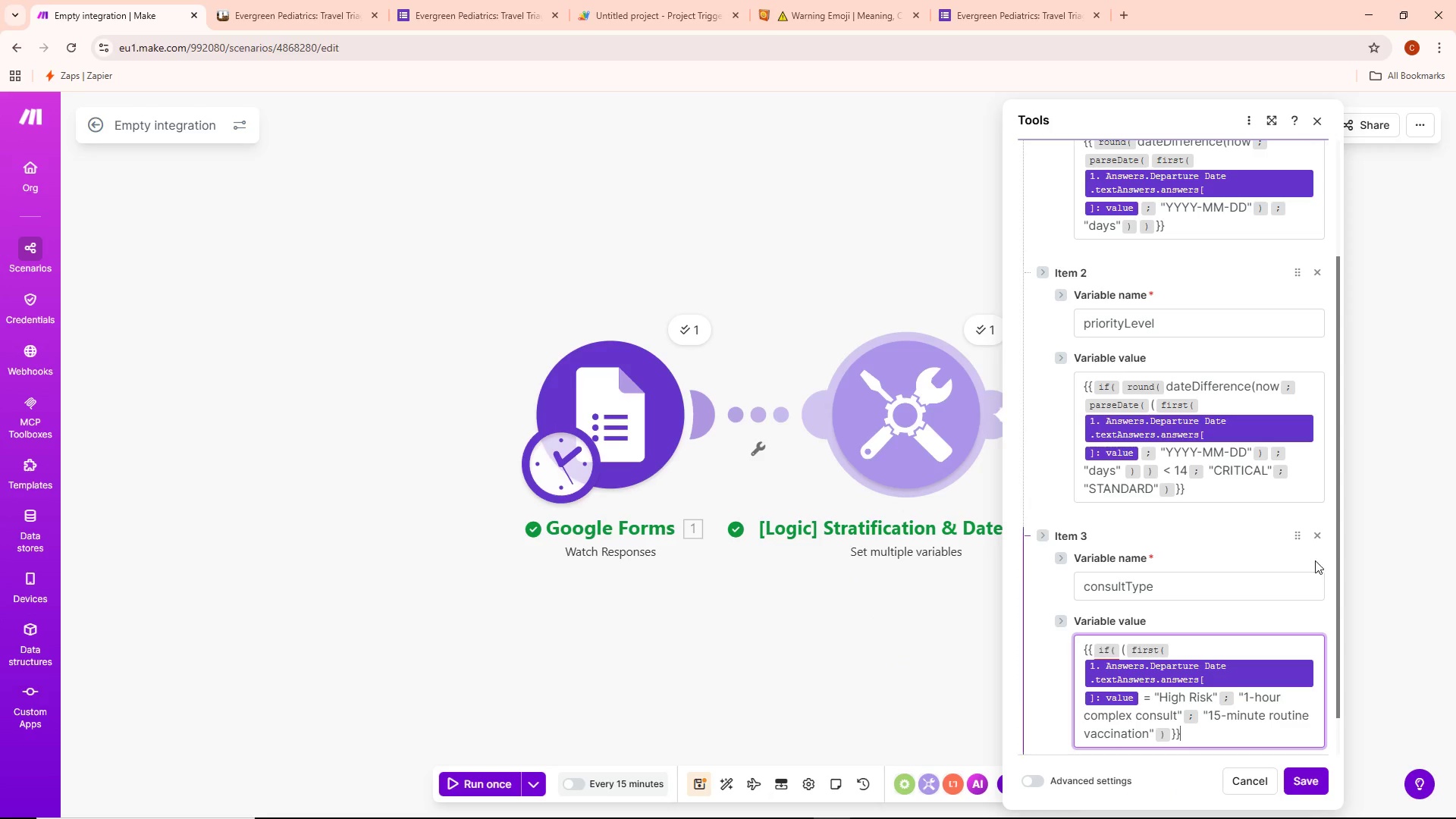 
scroll: coordinate [1232, 523], scroll_direction: down, amount: 5.0
 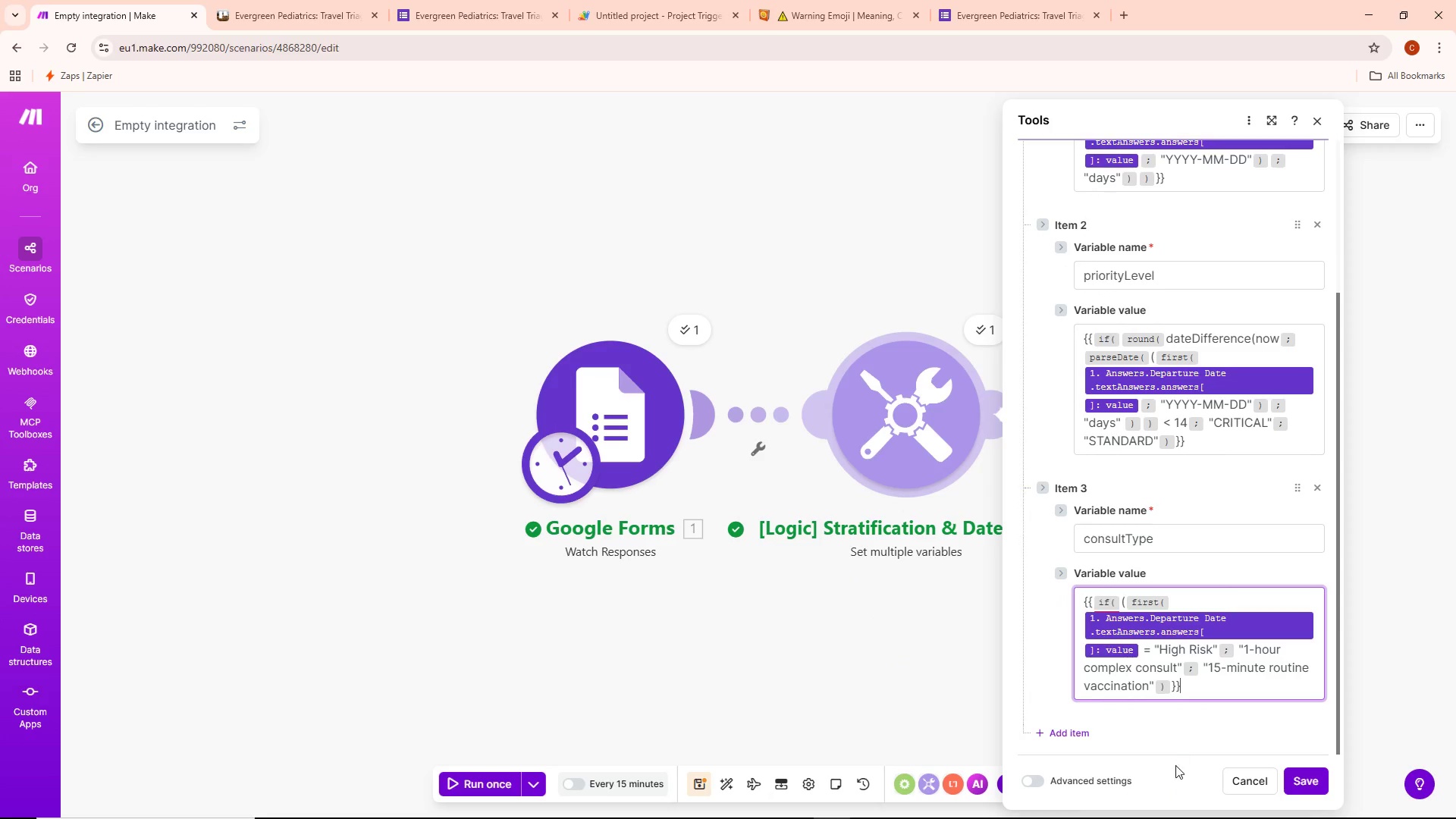 
left_click([1175, 745])
 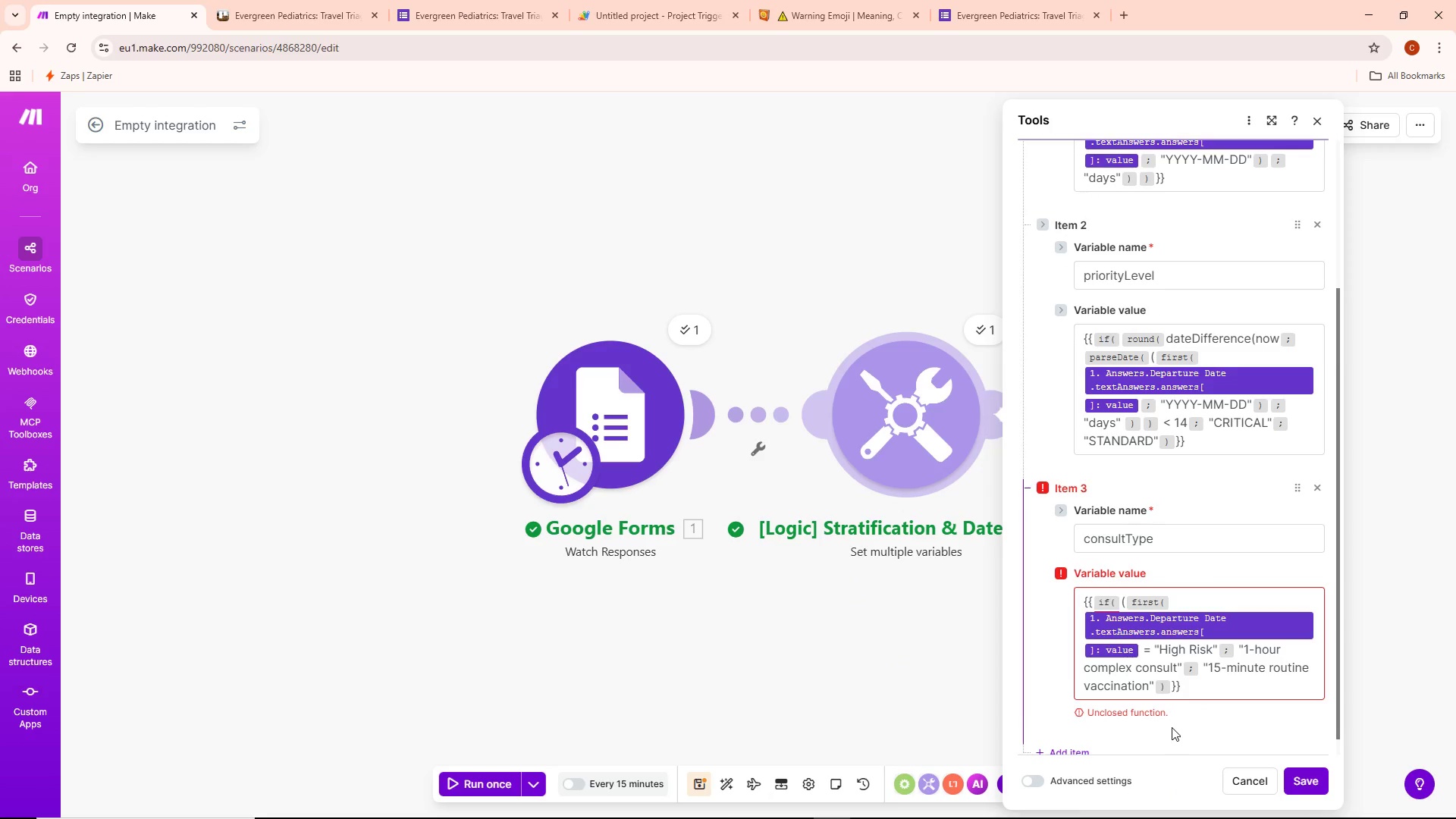 
scroll: coordinate [1172, 724], scroll_direction: down, amount: 2.0
 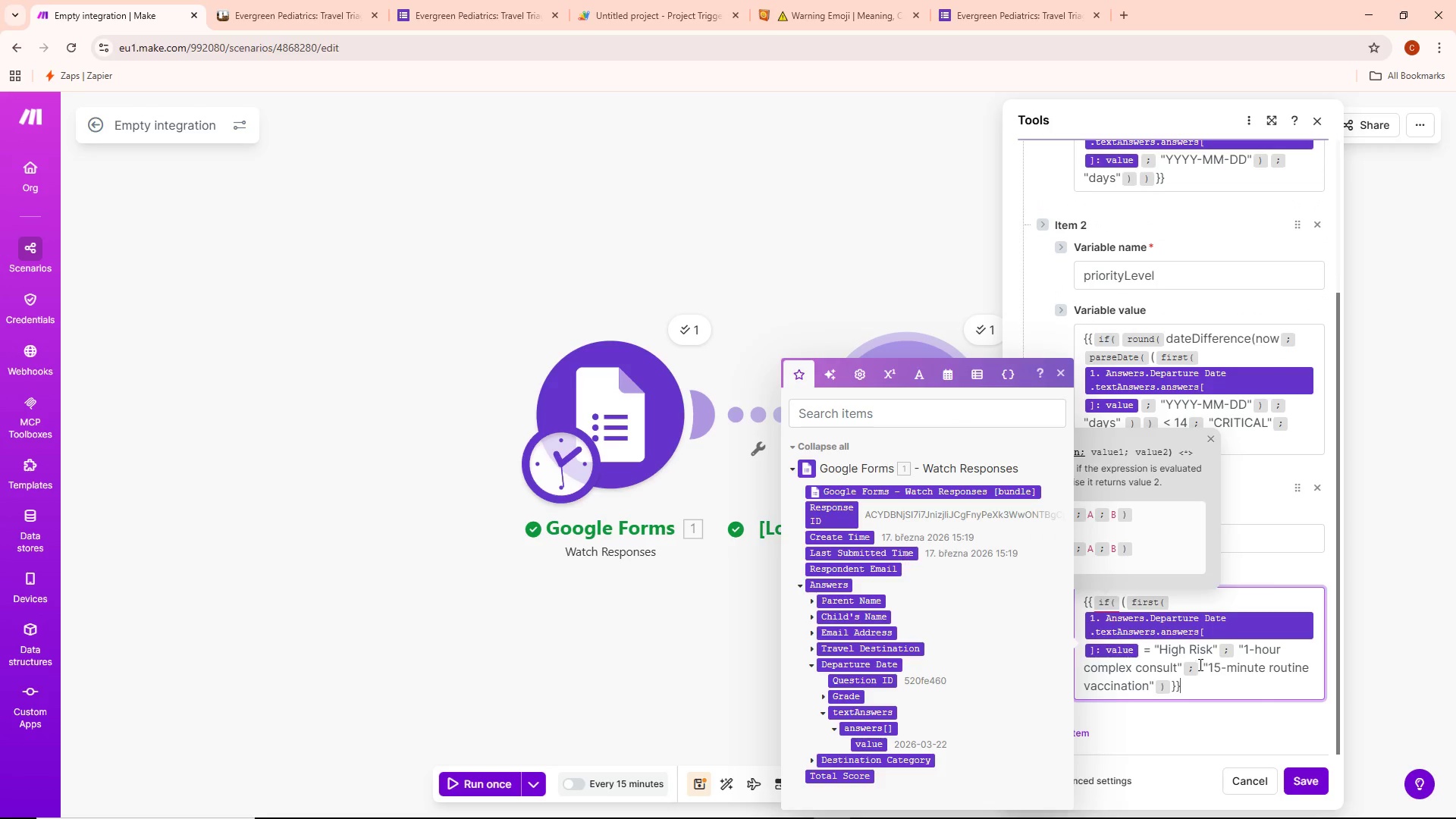 
left_click([1222, 386])
 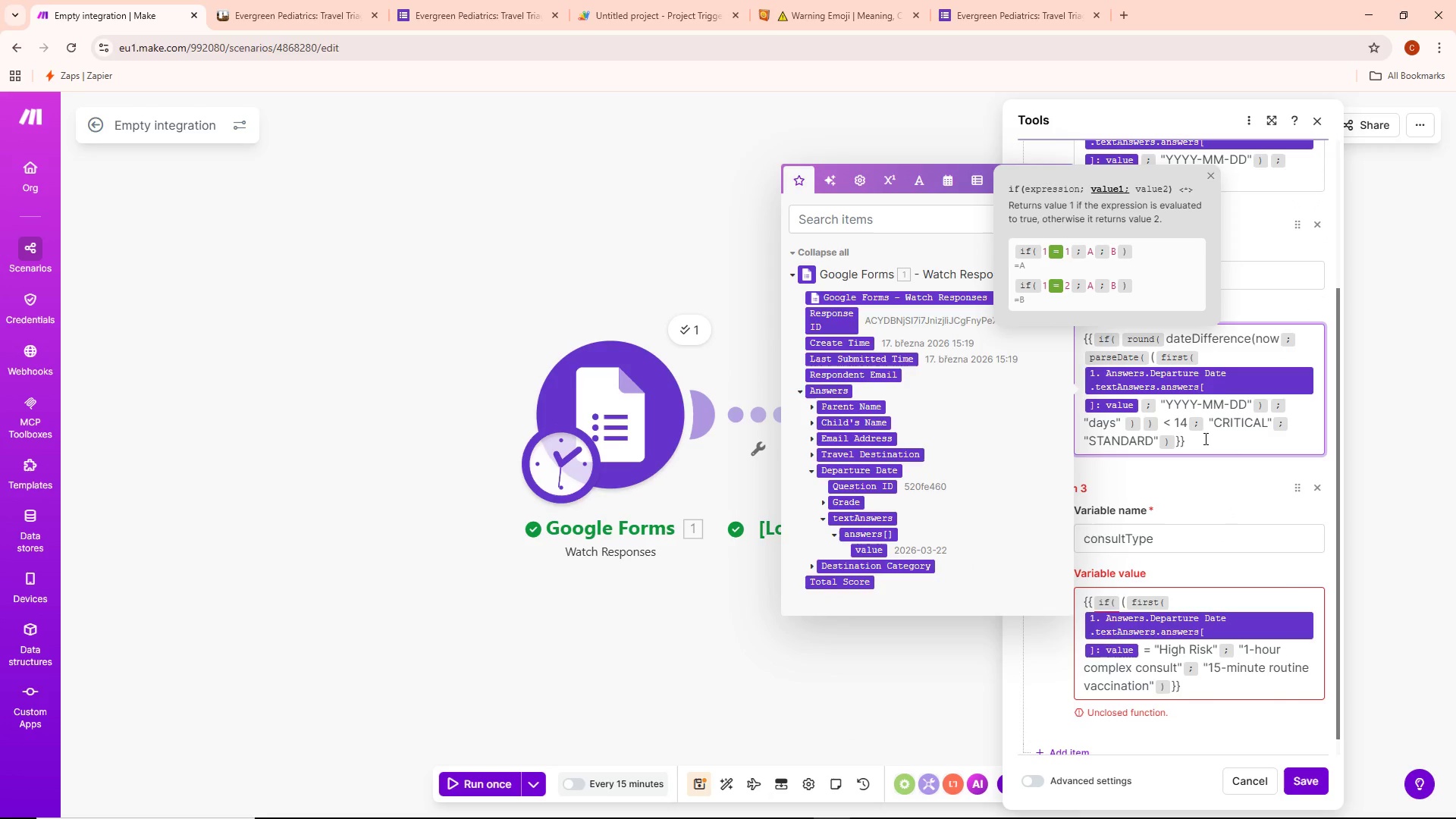 
scroll: coordinate [1204, 425], scroll_direction: up, amount: 6.0
 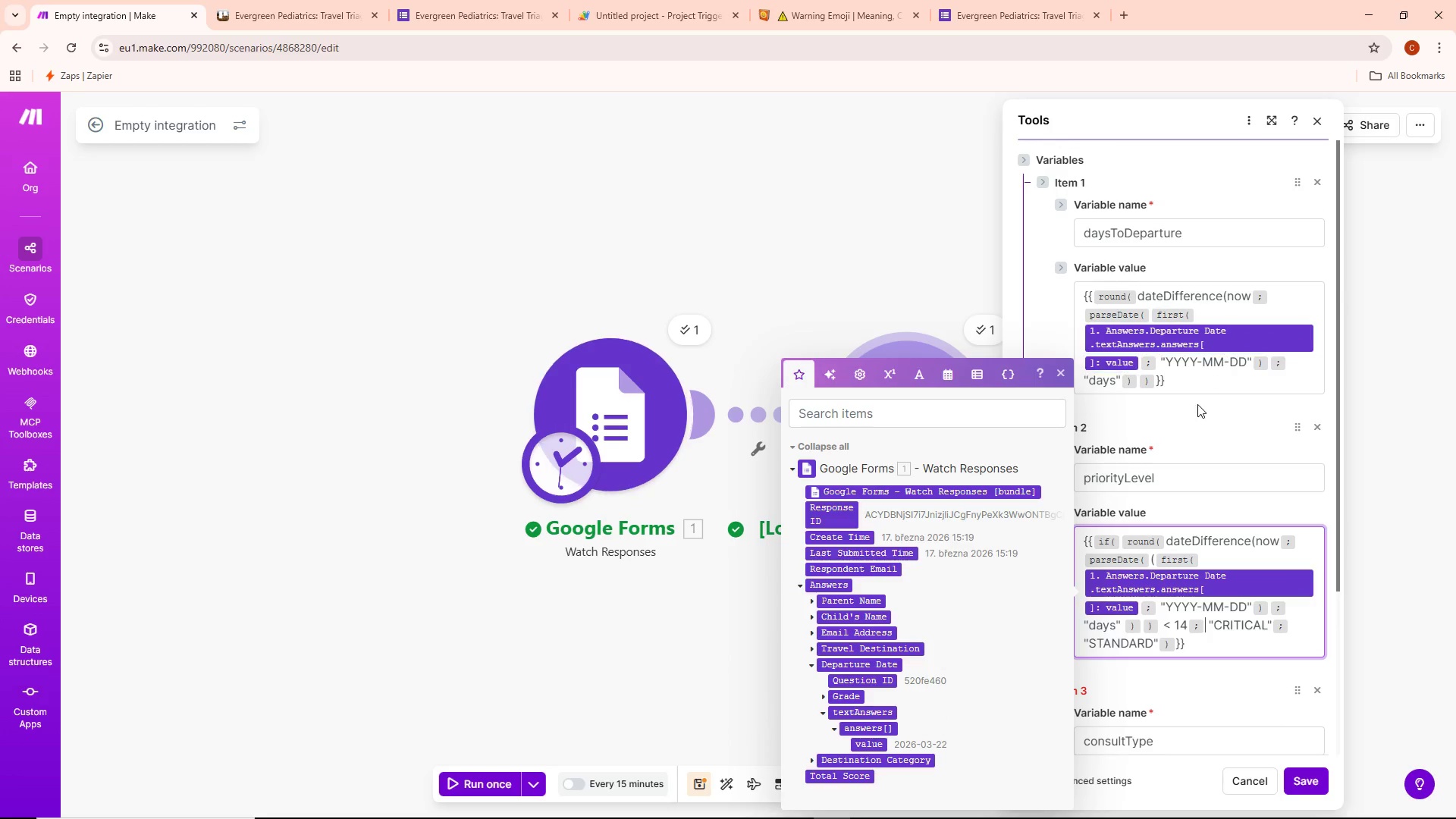 
left_click([1191, 383])
 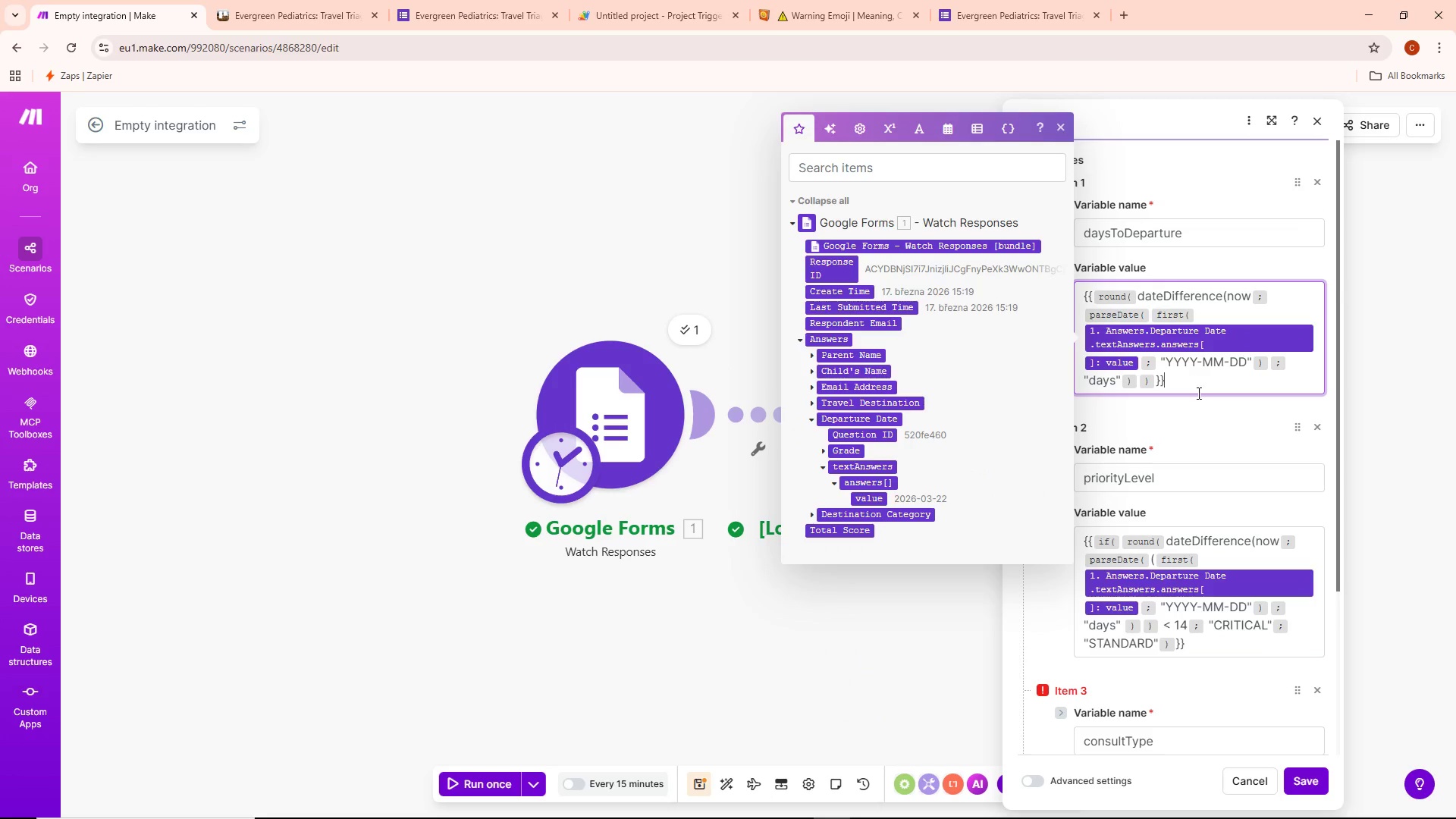 
scroll: coordinate [1216, 444], scroll_direction: down, amount: 7.0
 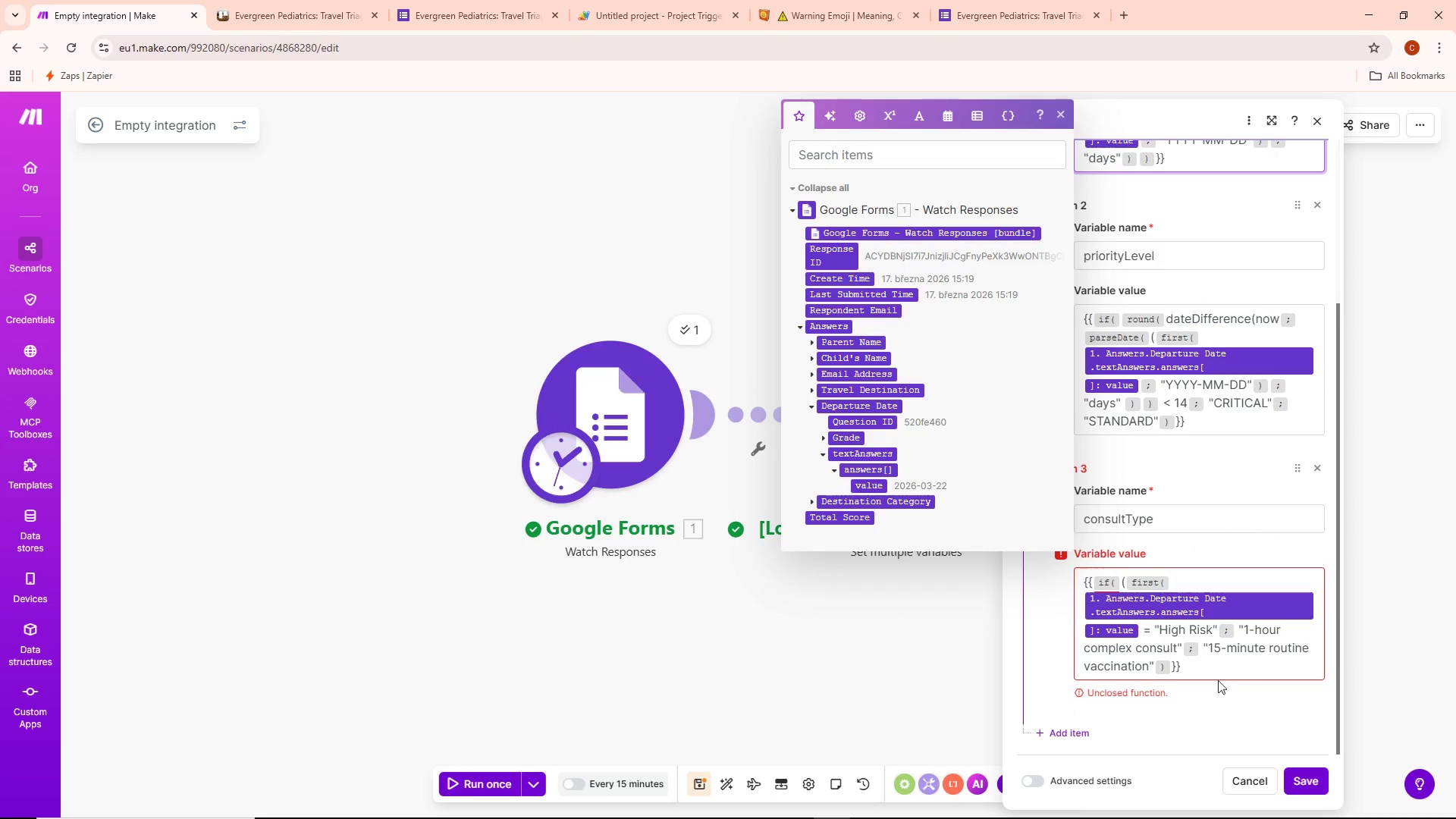 
left_click([1217, 729])
 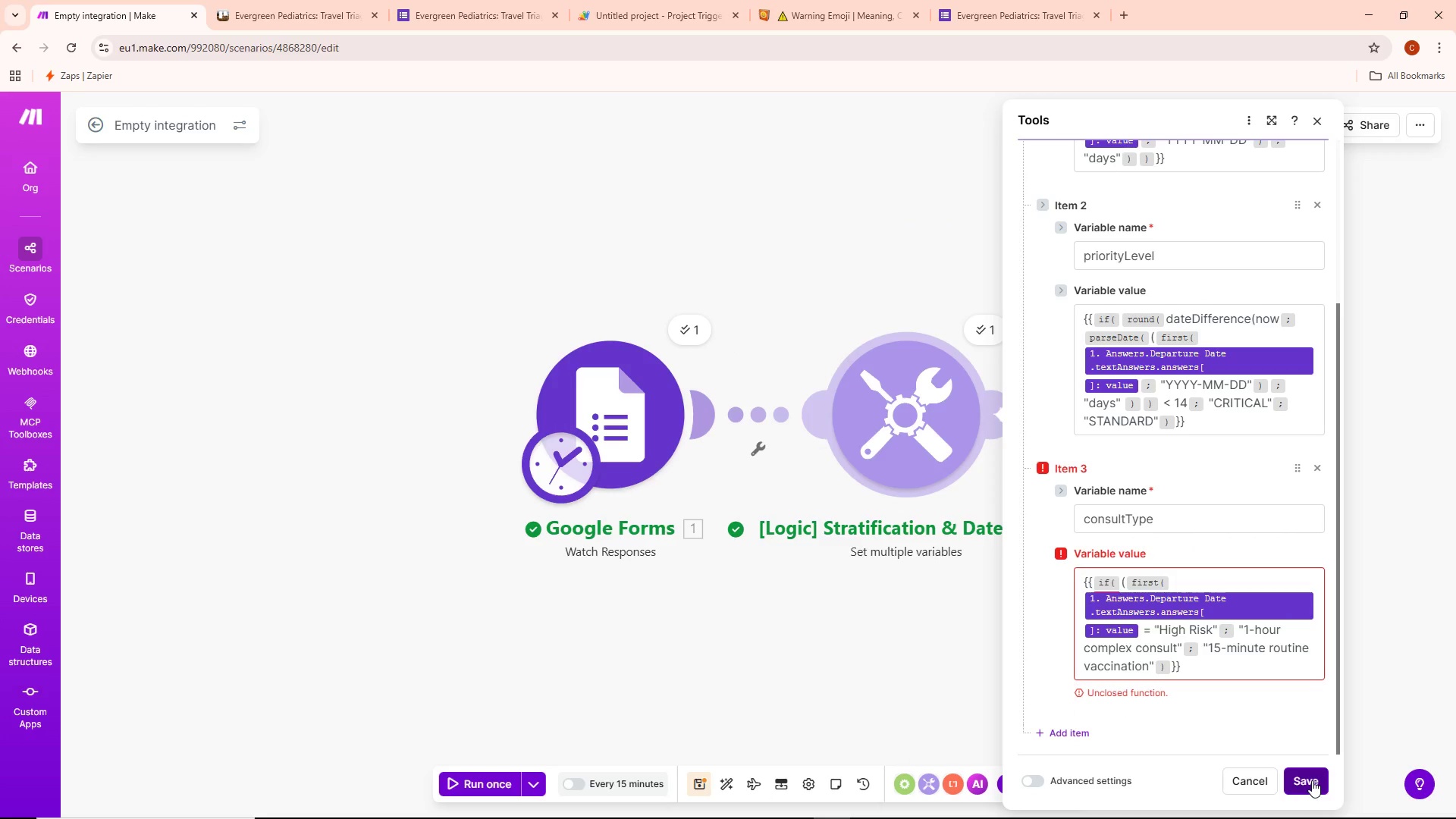 
scroll: coordinate [1207, 720], scroll_direction: down, amount: 5.0
 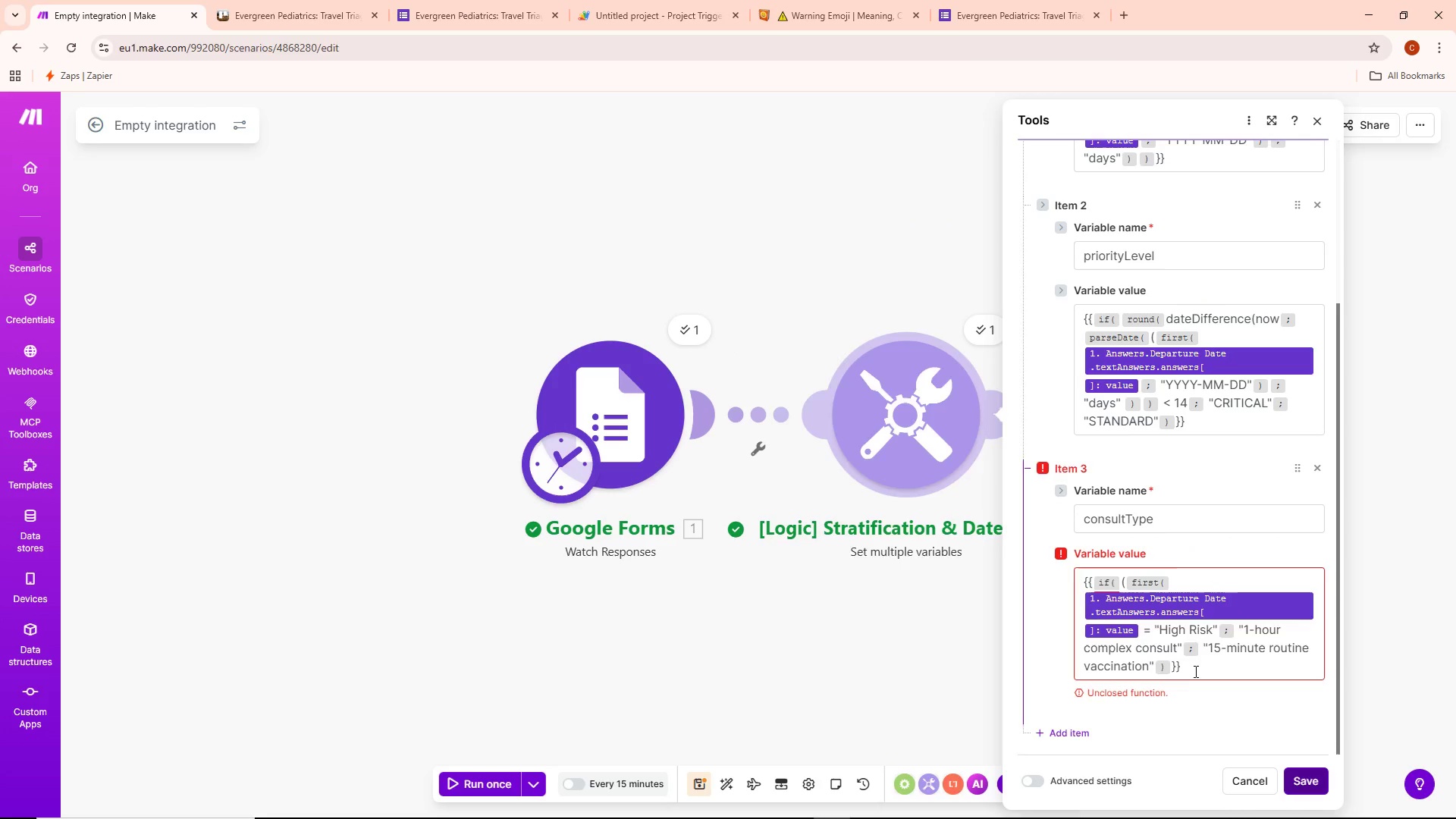 
left_click([1194, 670])
 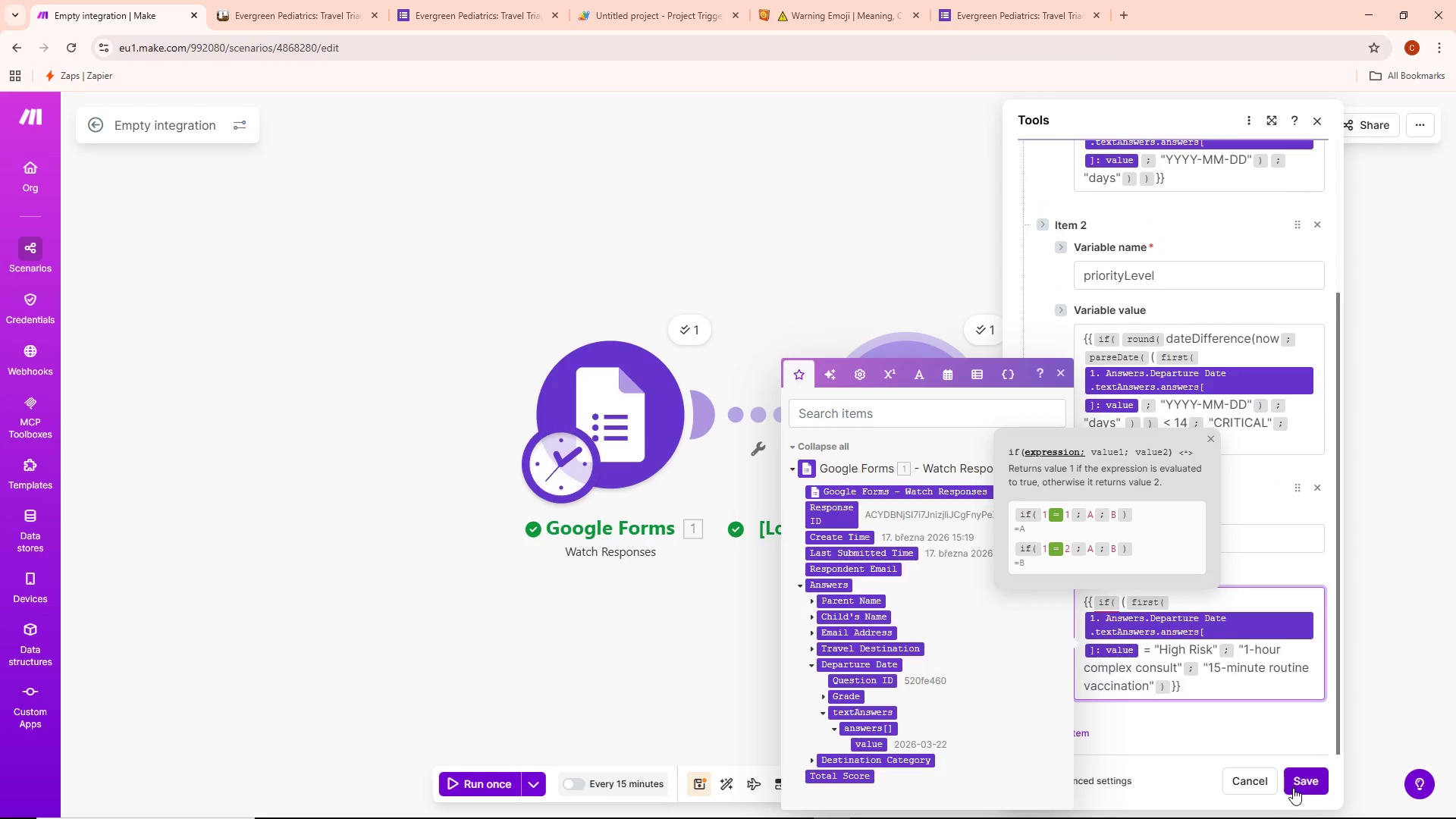 
left_click([1307, 783])
 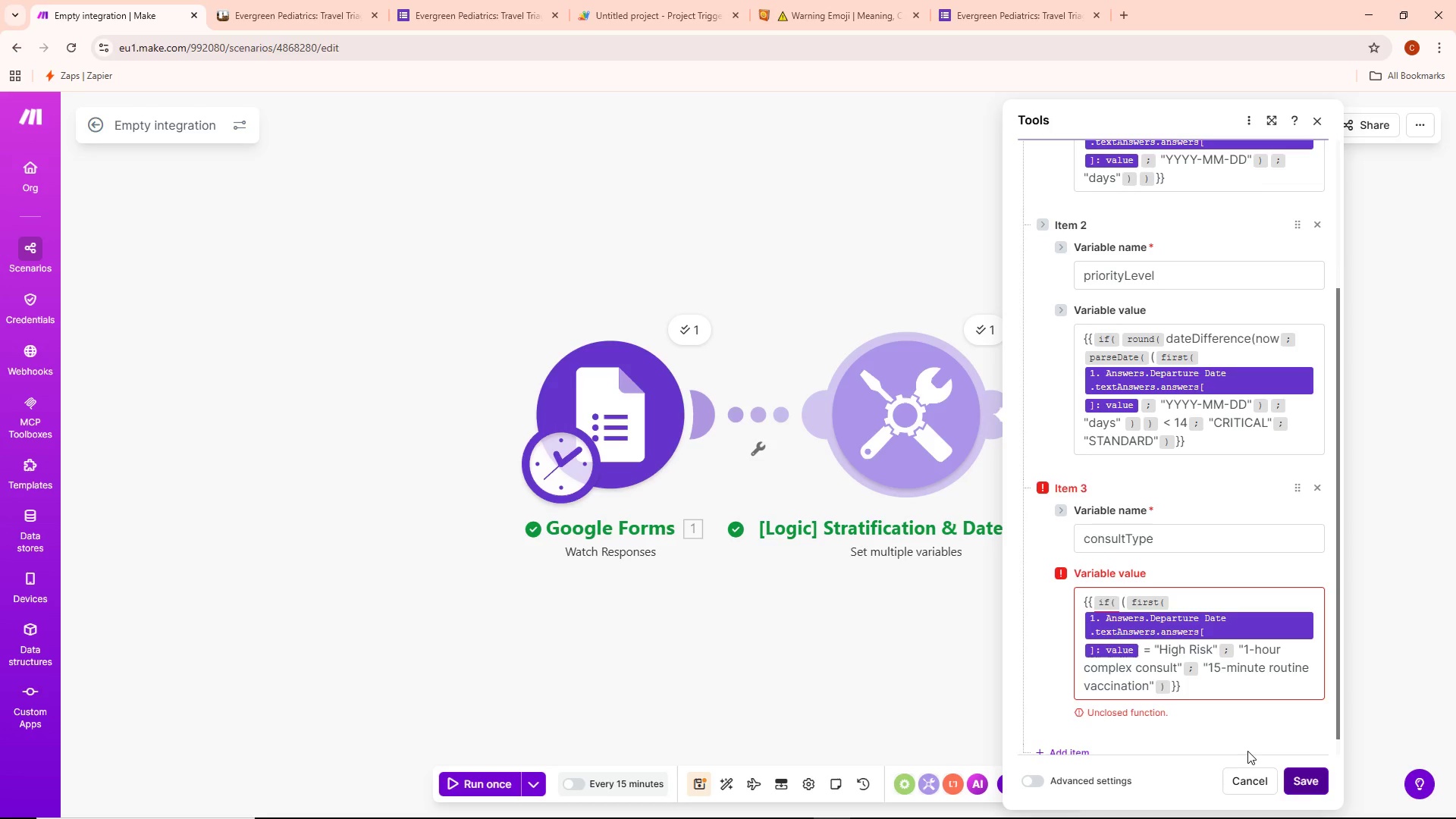 
scroll: coordinate [1244, 750], scroll_direction: down, amount: 3.0
 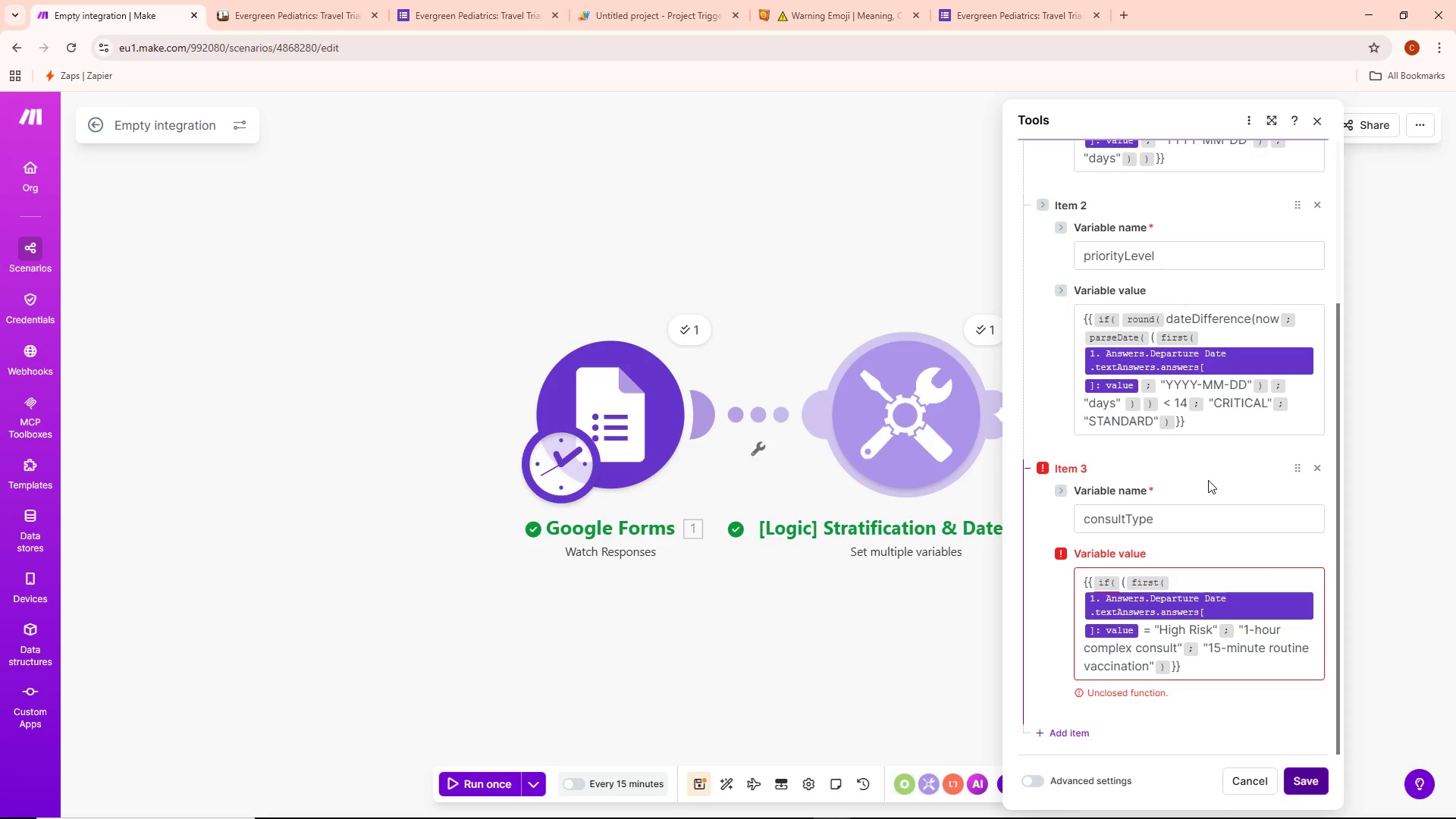 
double_click([1182, 532])
 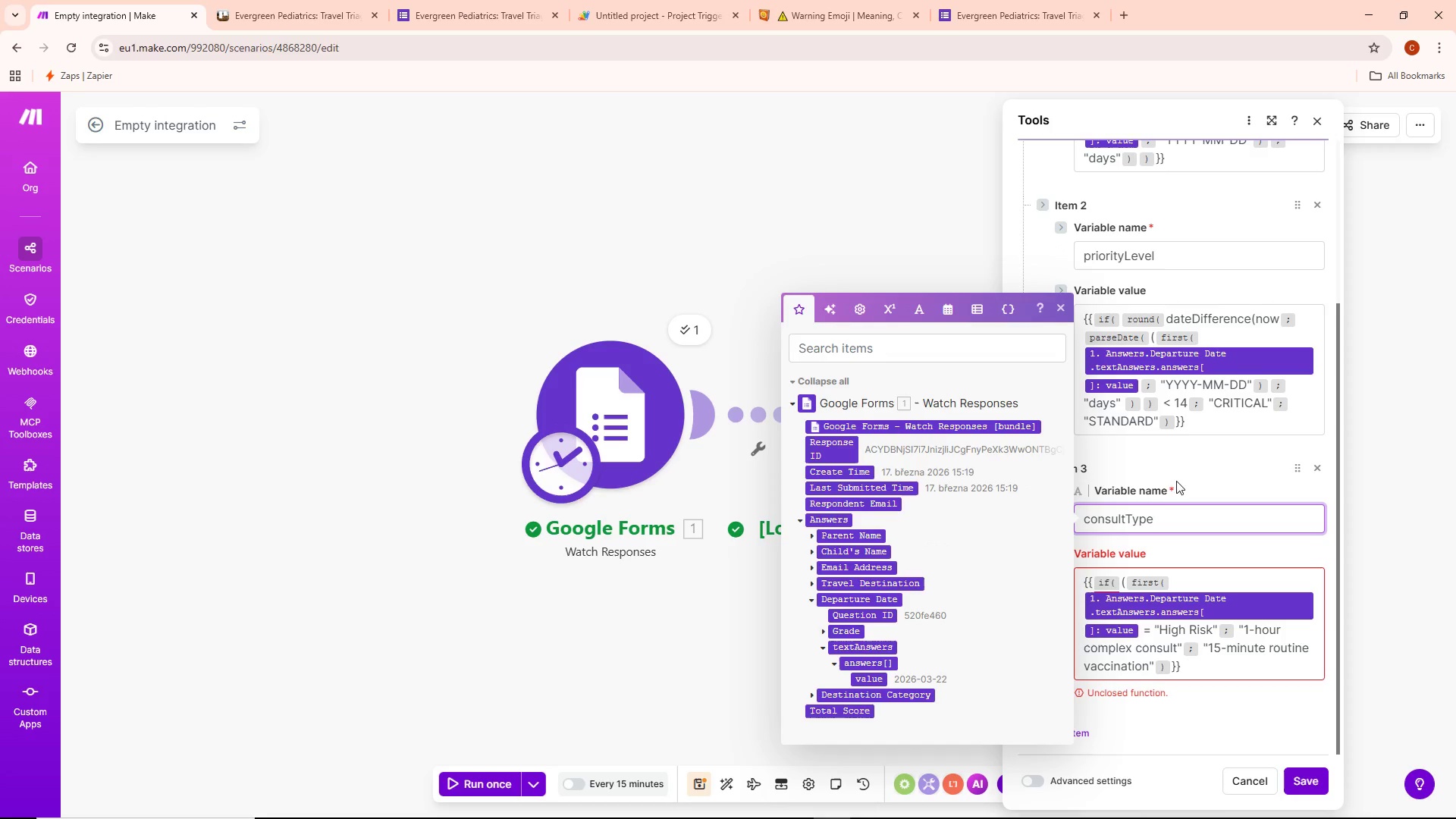 
left_click([1181, 469])
 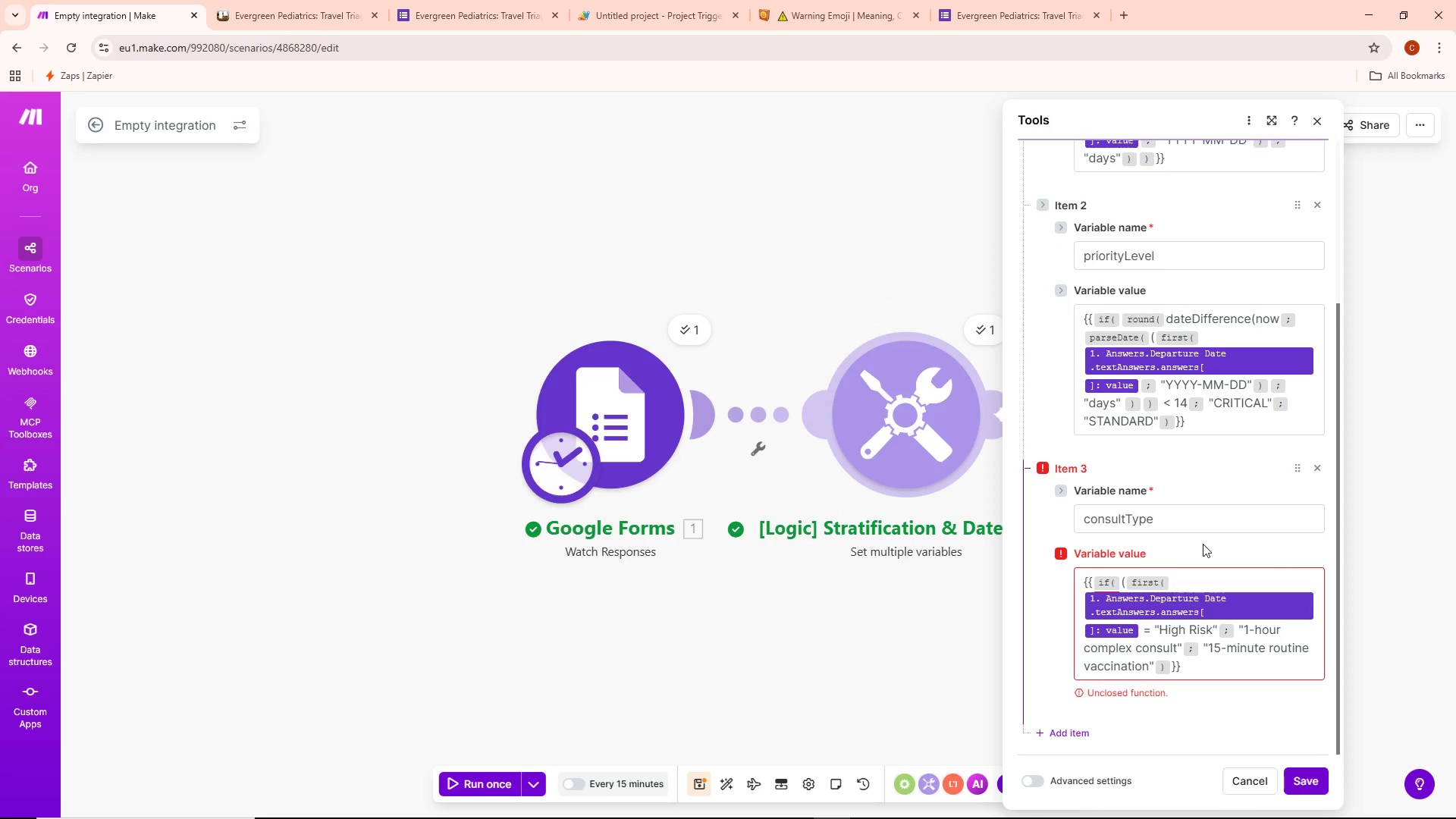 
wait(8.14)
 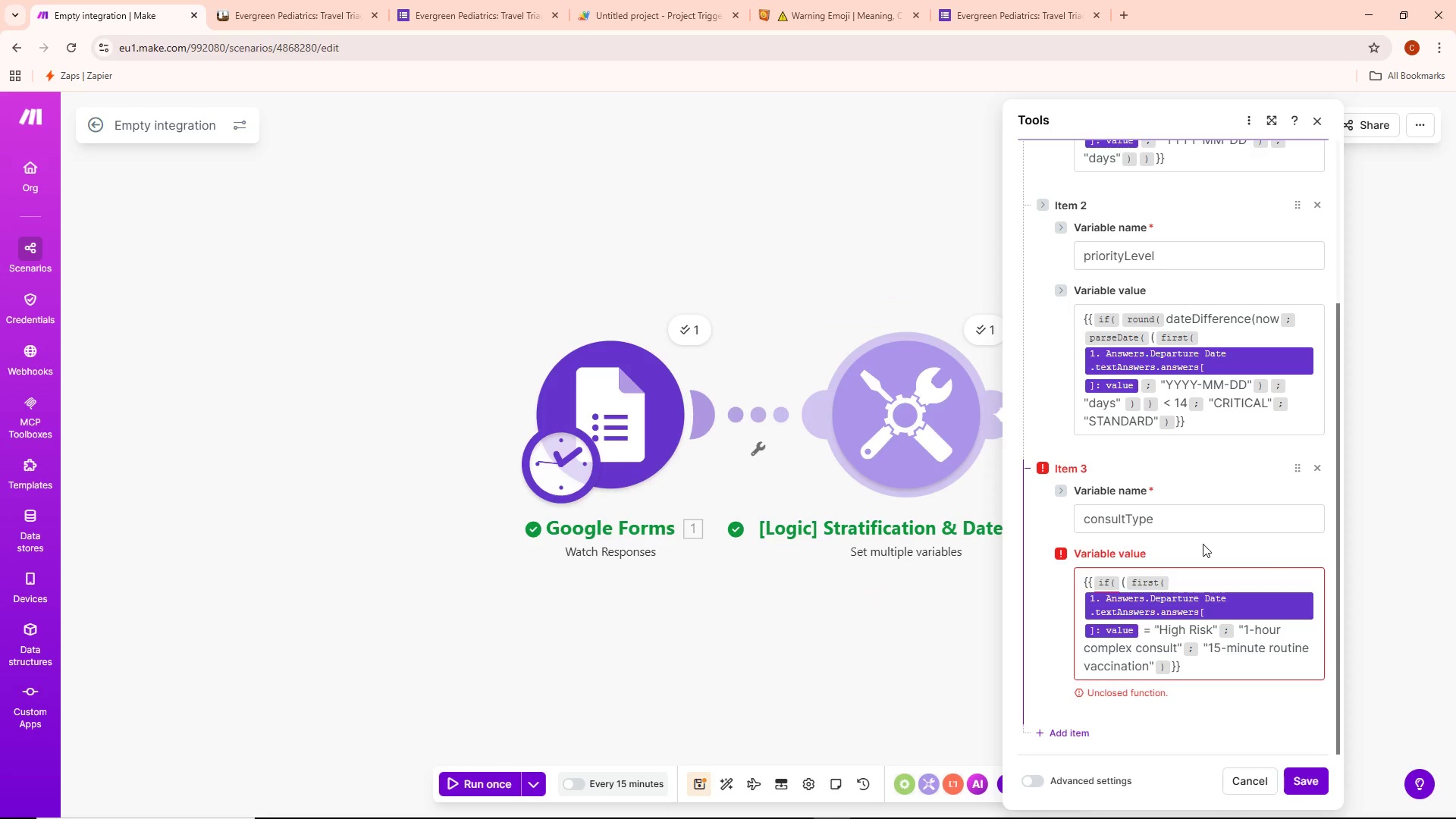 
left_click([1174, 664])
 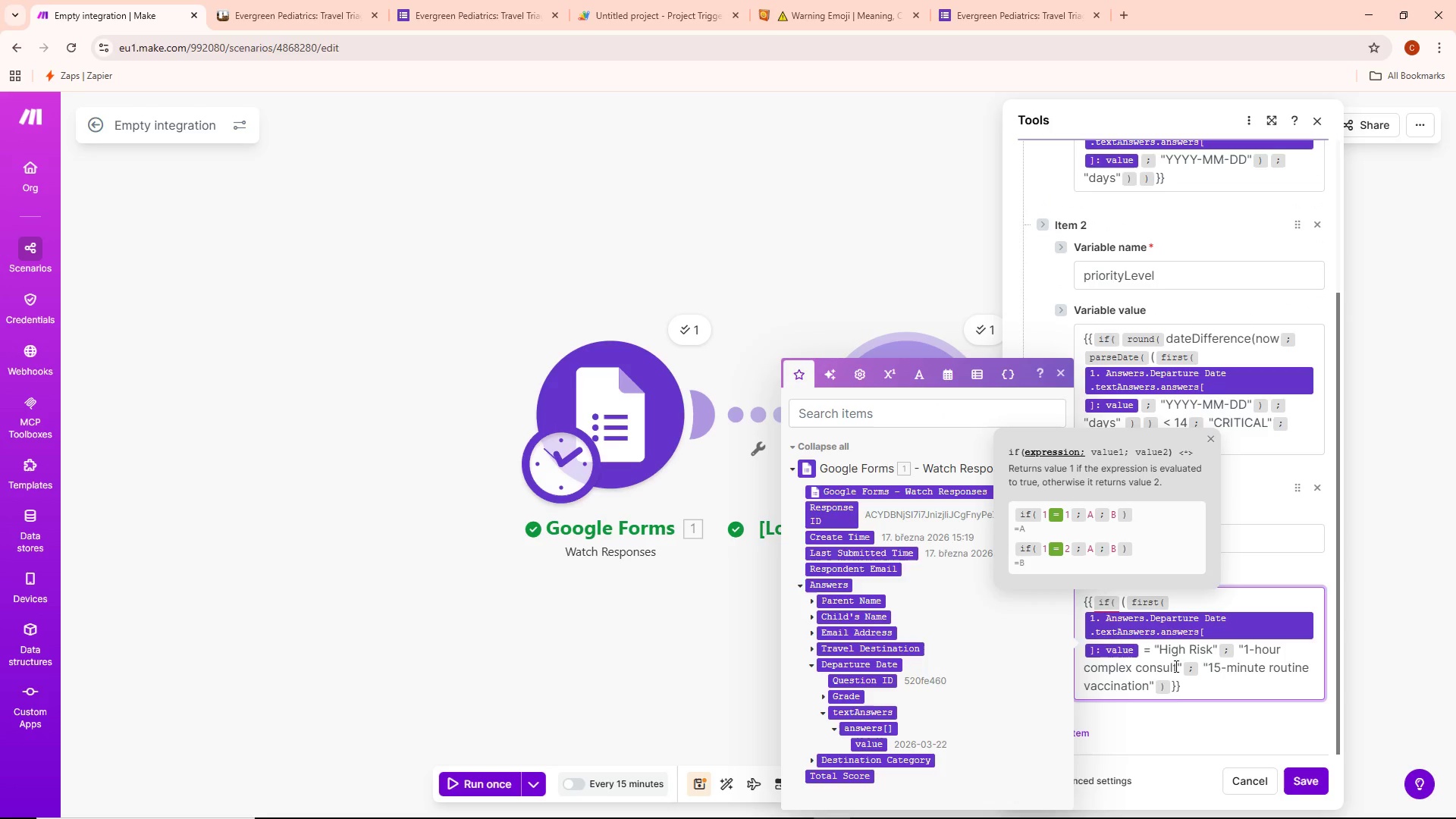 
key(ArrowLeft)
 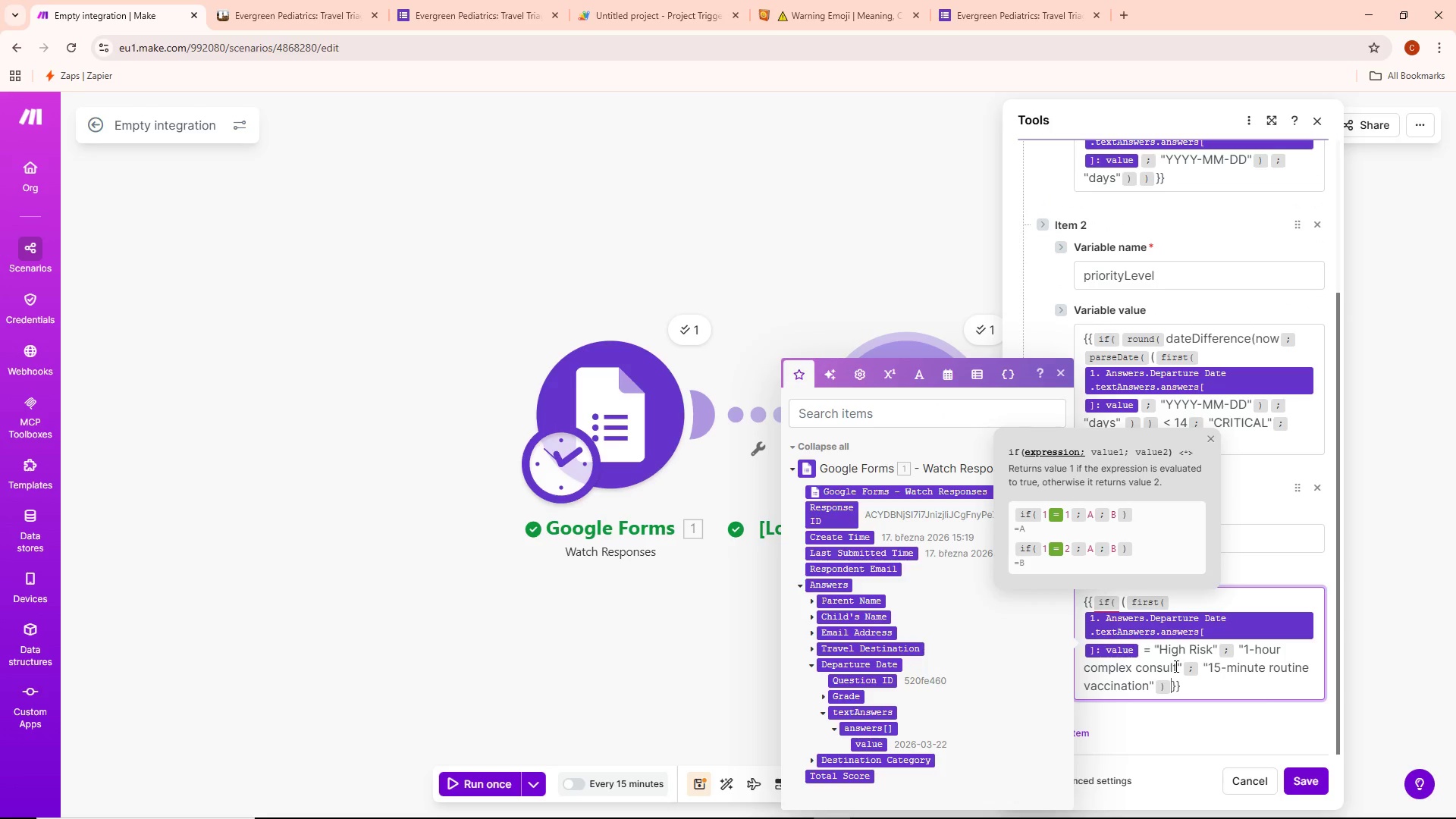 
key(Shift+ShiftLeft)
 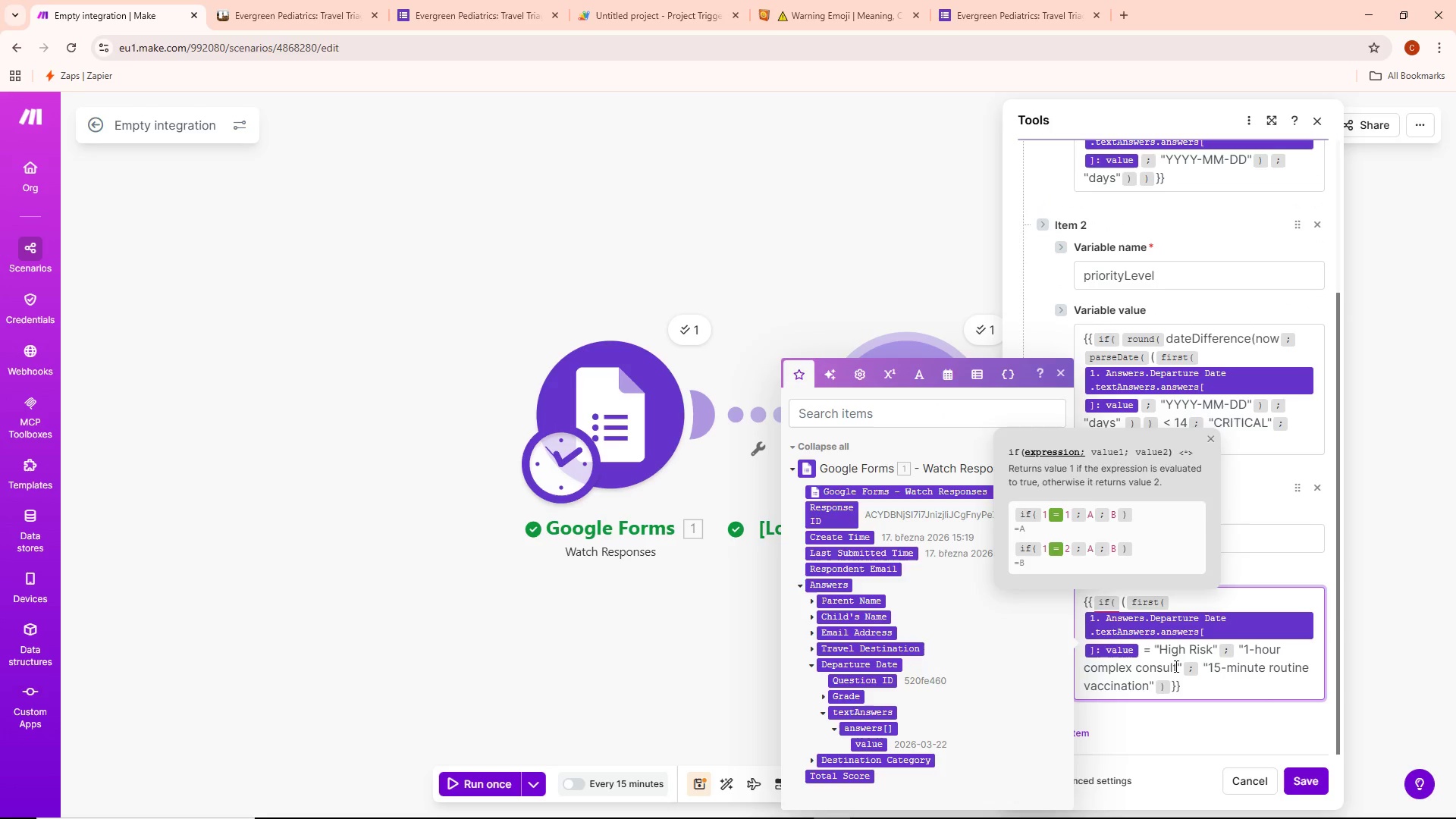 
key(Shift+0)
 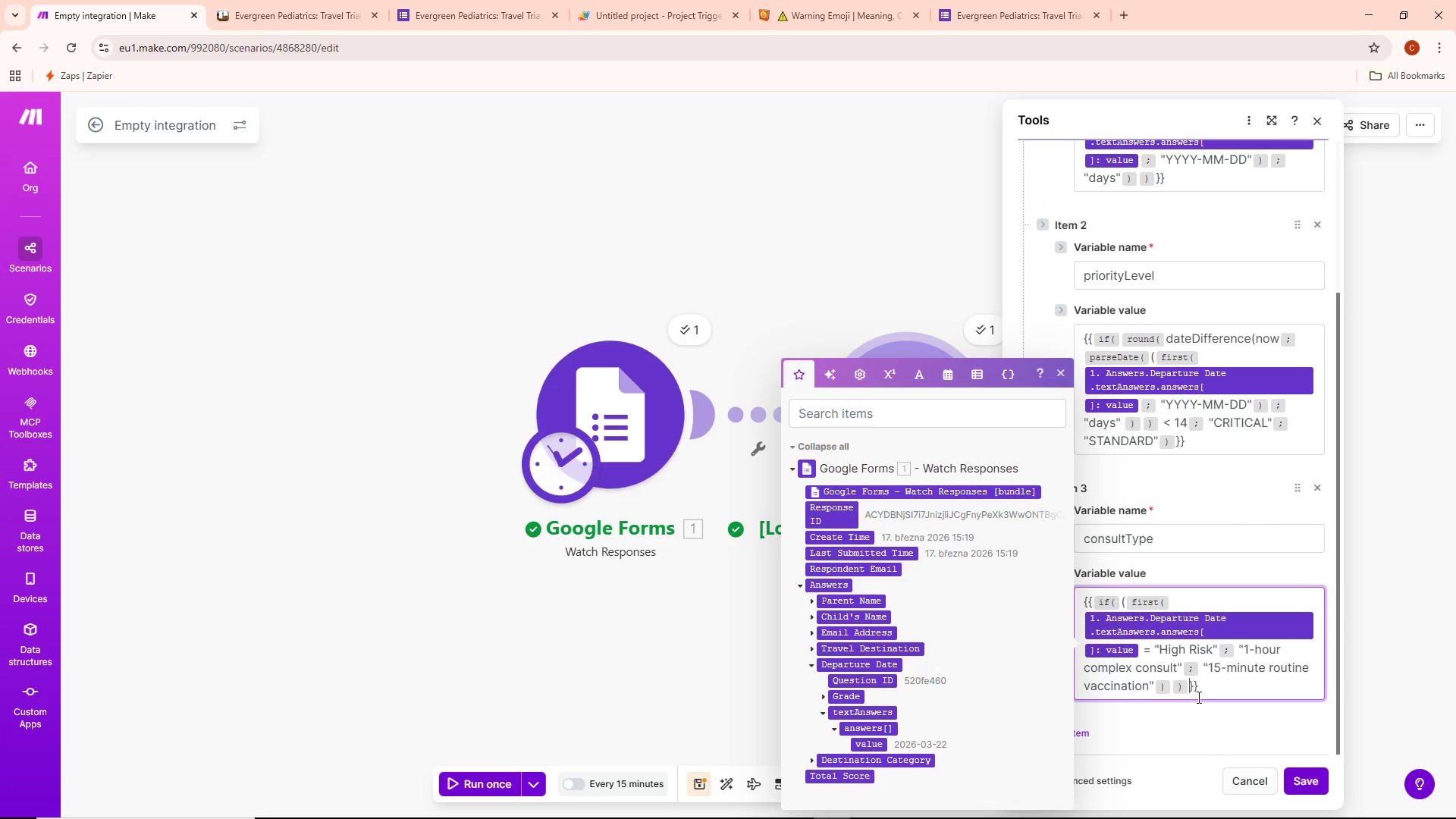 
double_click([1191, 711])
 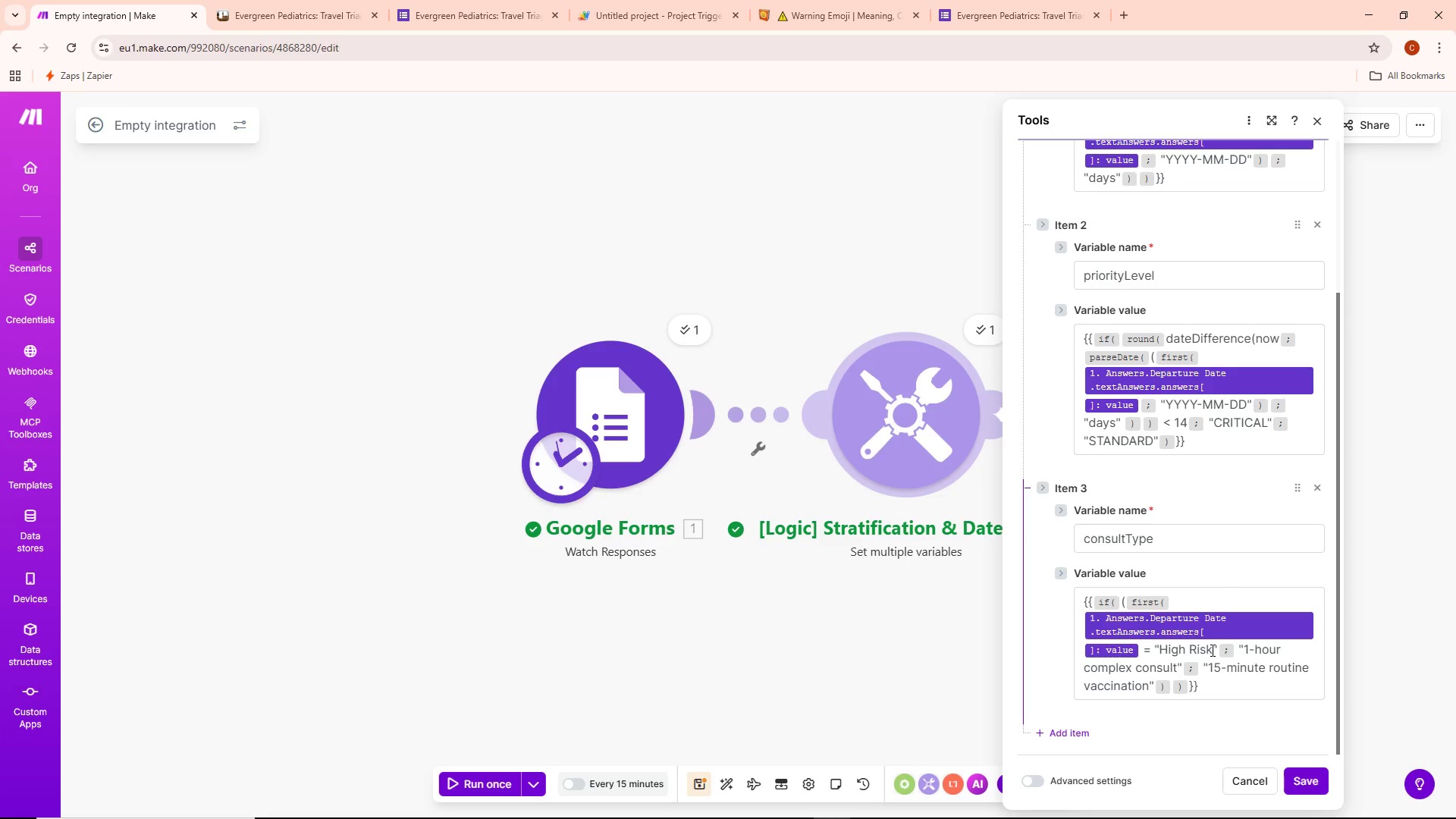 
scroll: coordinate [1207, 550], scroll_direction: up, amount: 2.0
 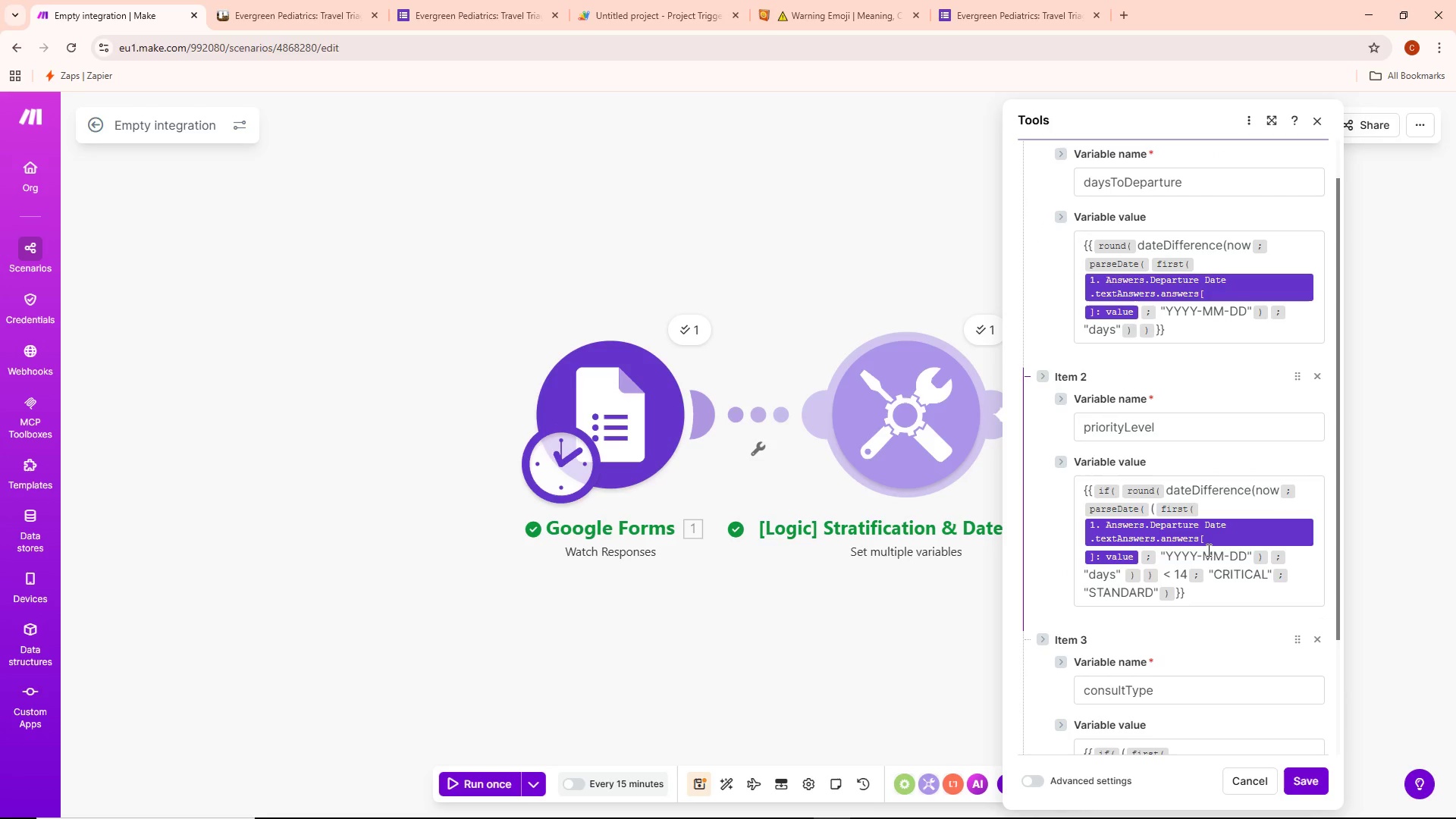 
scroll: coordinate [1210, 549], scroll_direction: down, amount: 4.0
 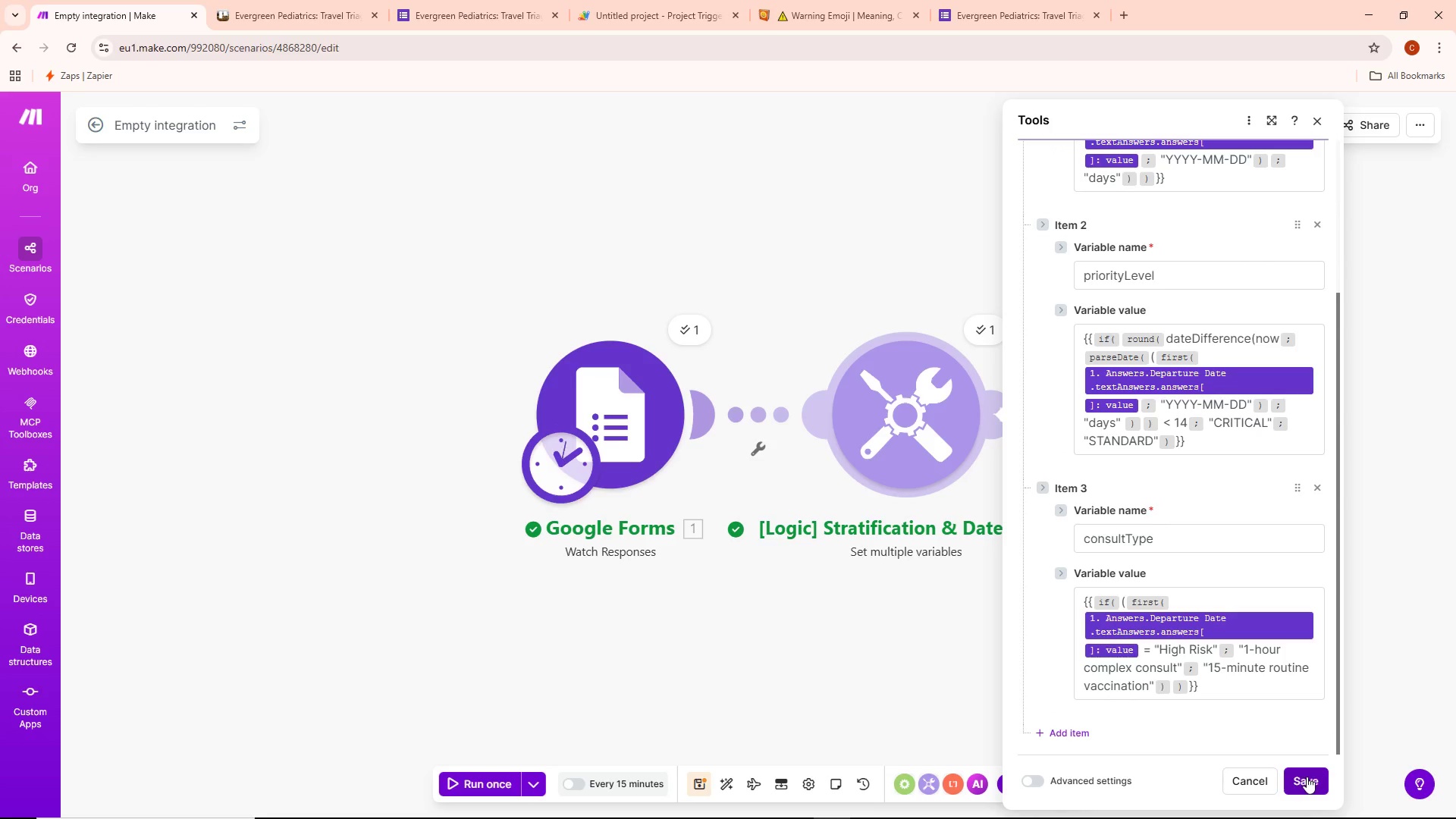 
left_click([1307, 777])
 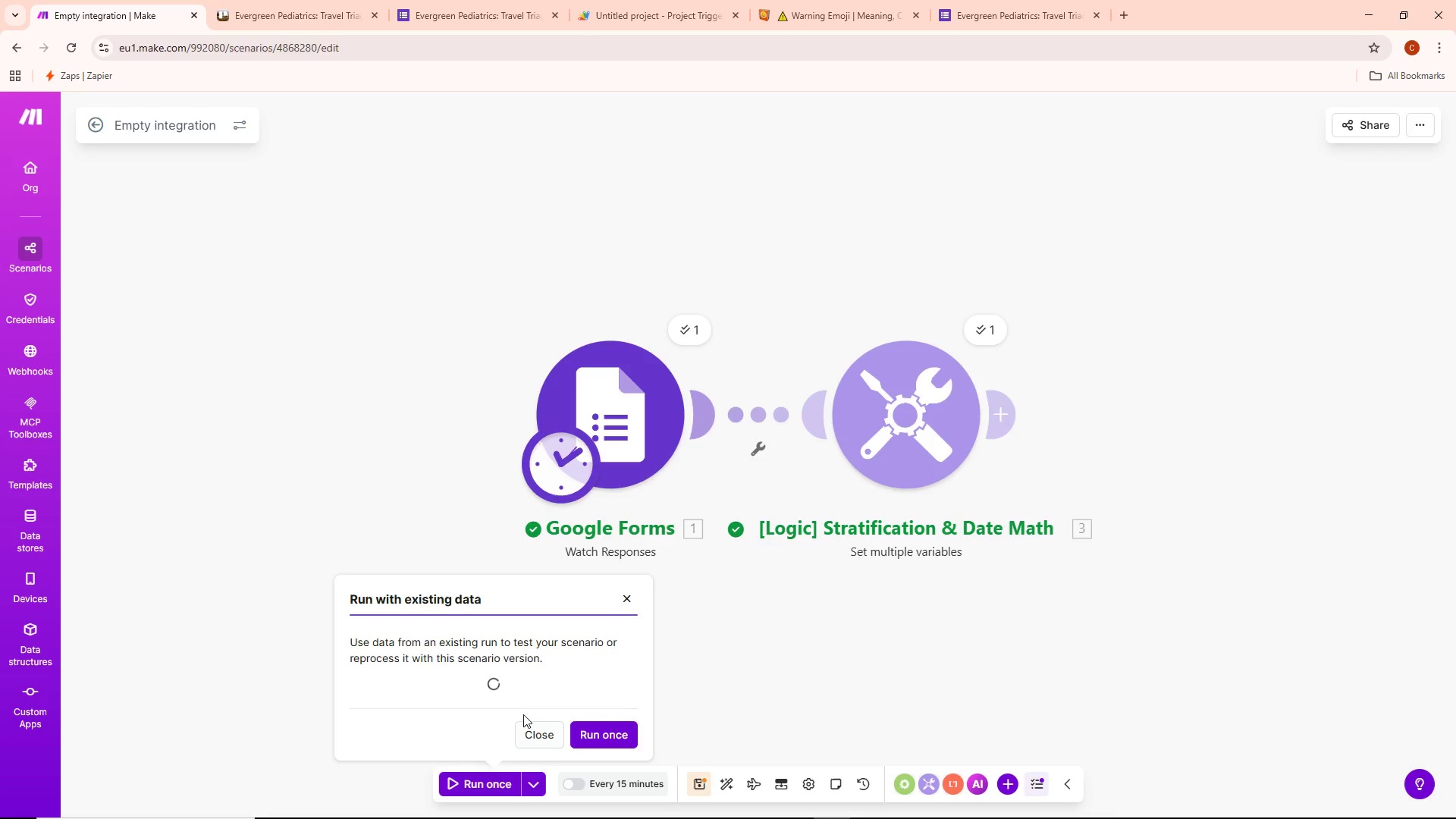 
wait(6.5)
 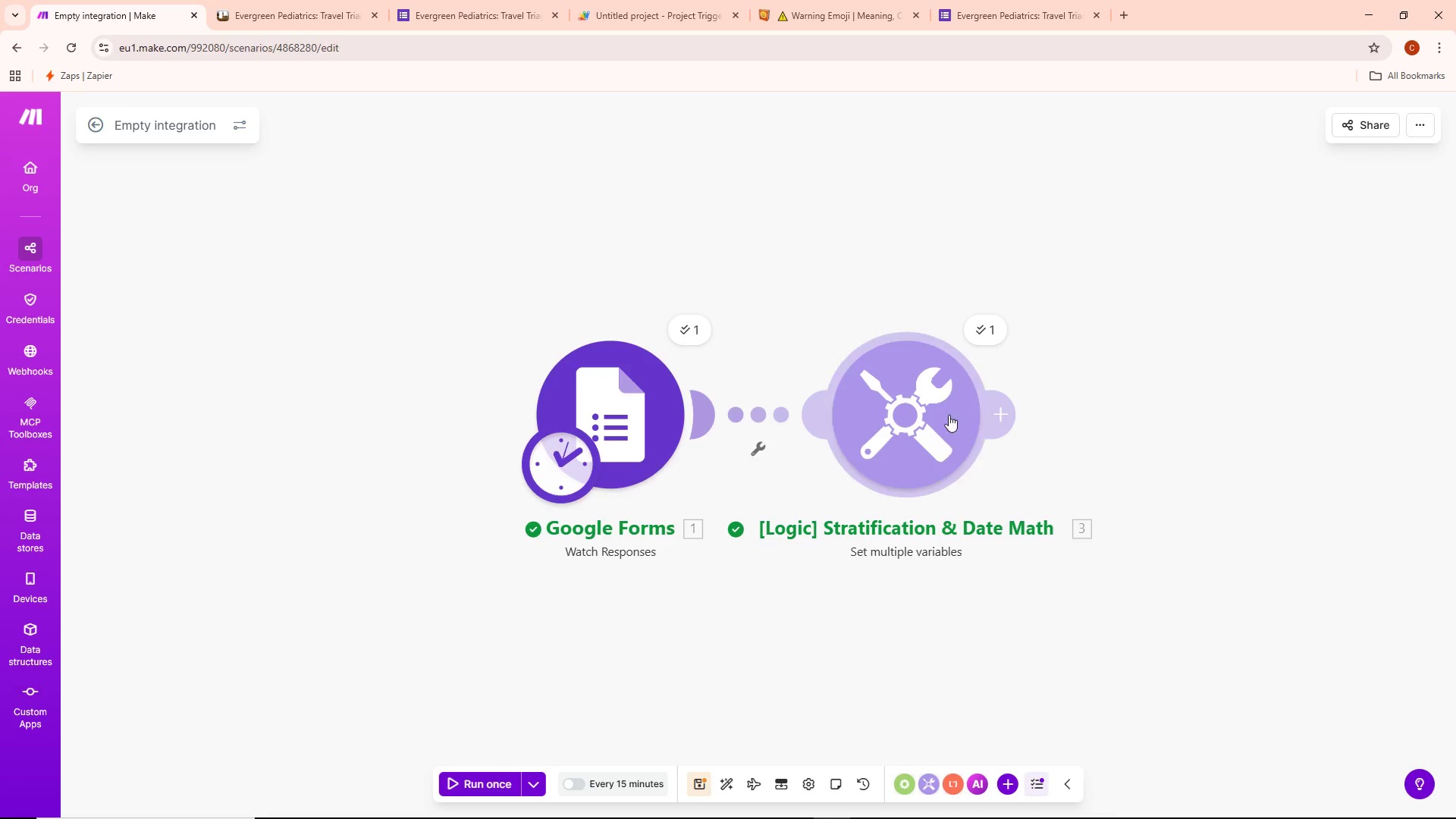 
left_click([562, 667])
 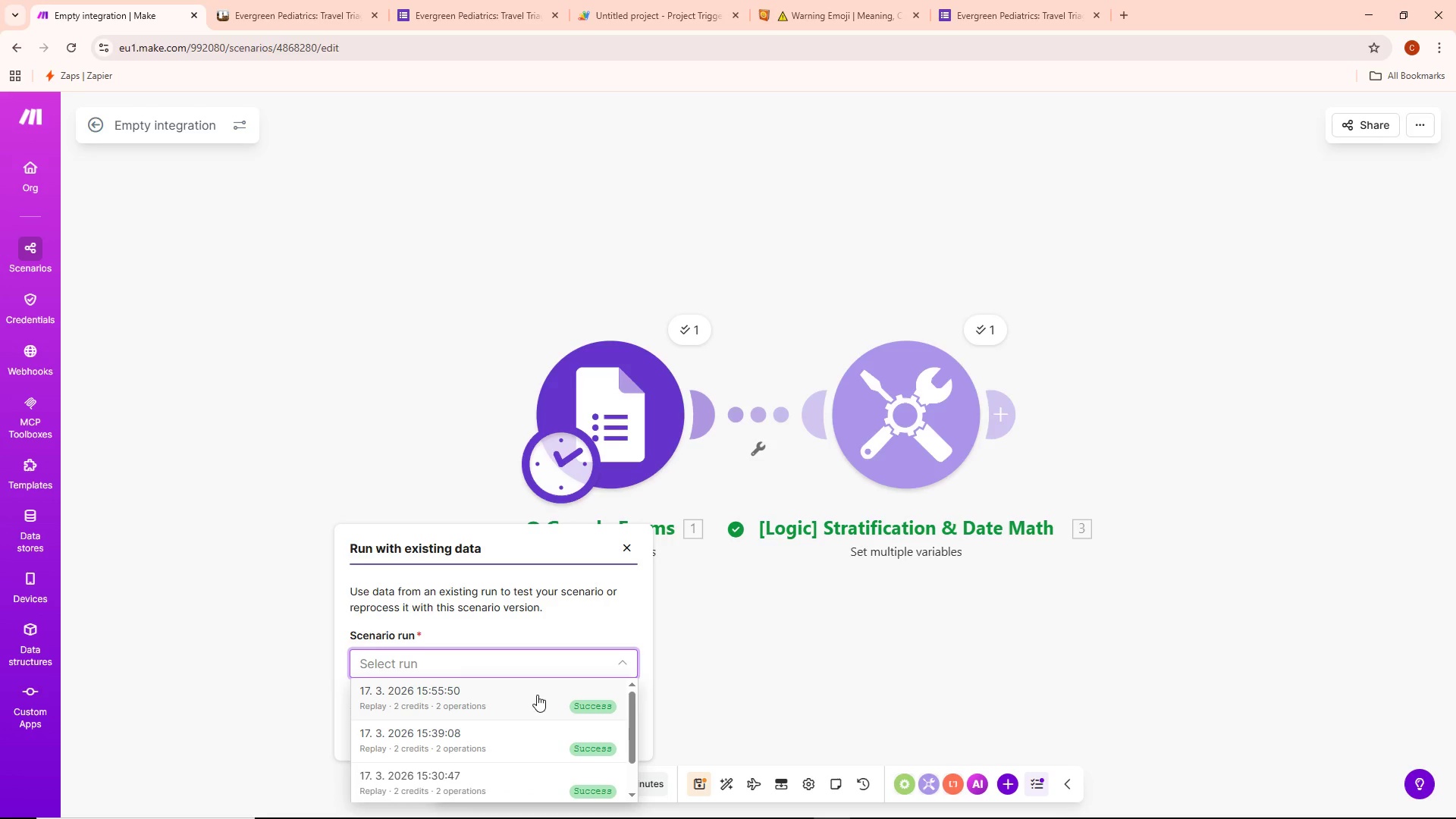 
left_click([528, 698])
 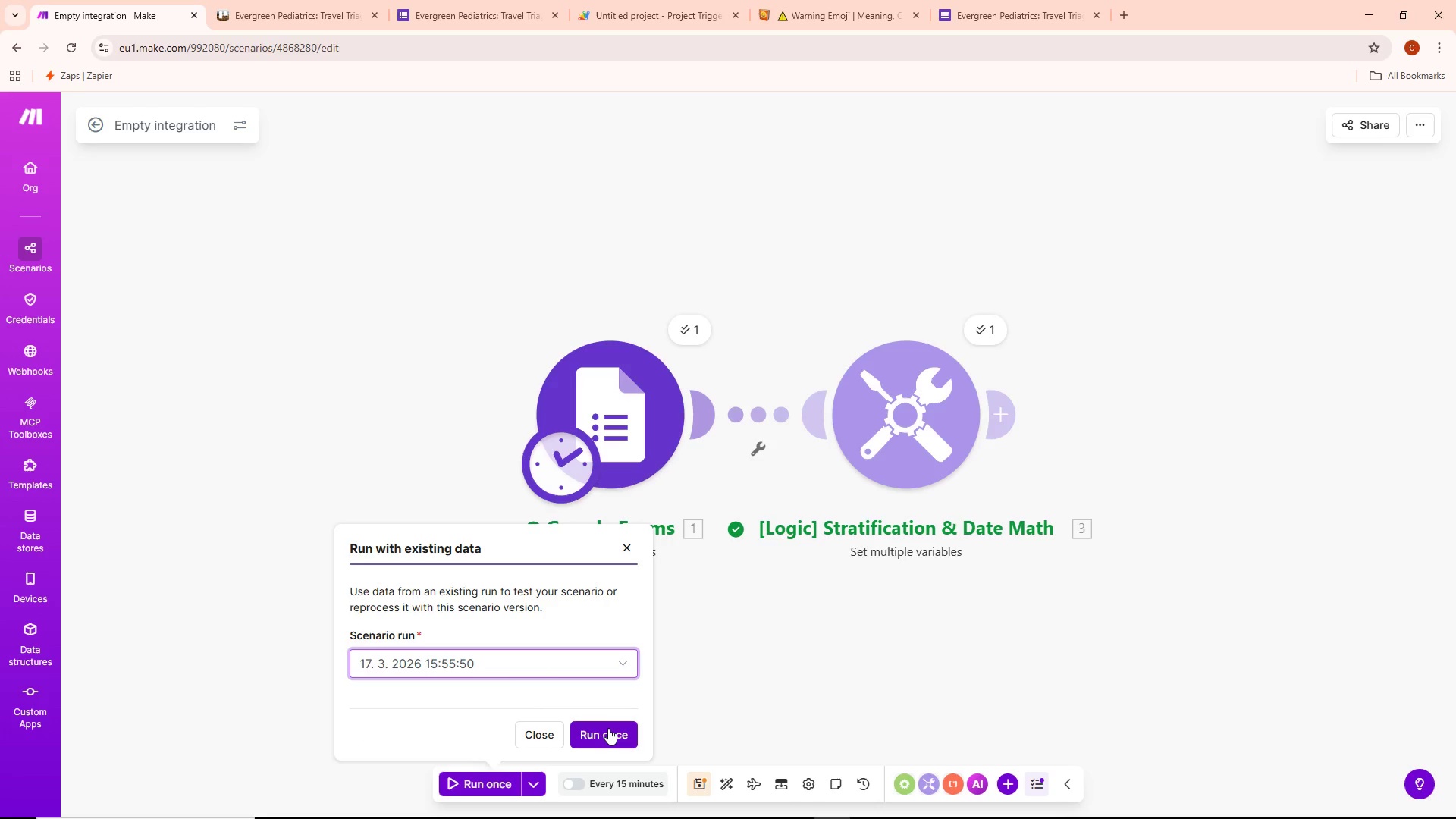 
left_click([608, 729])
 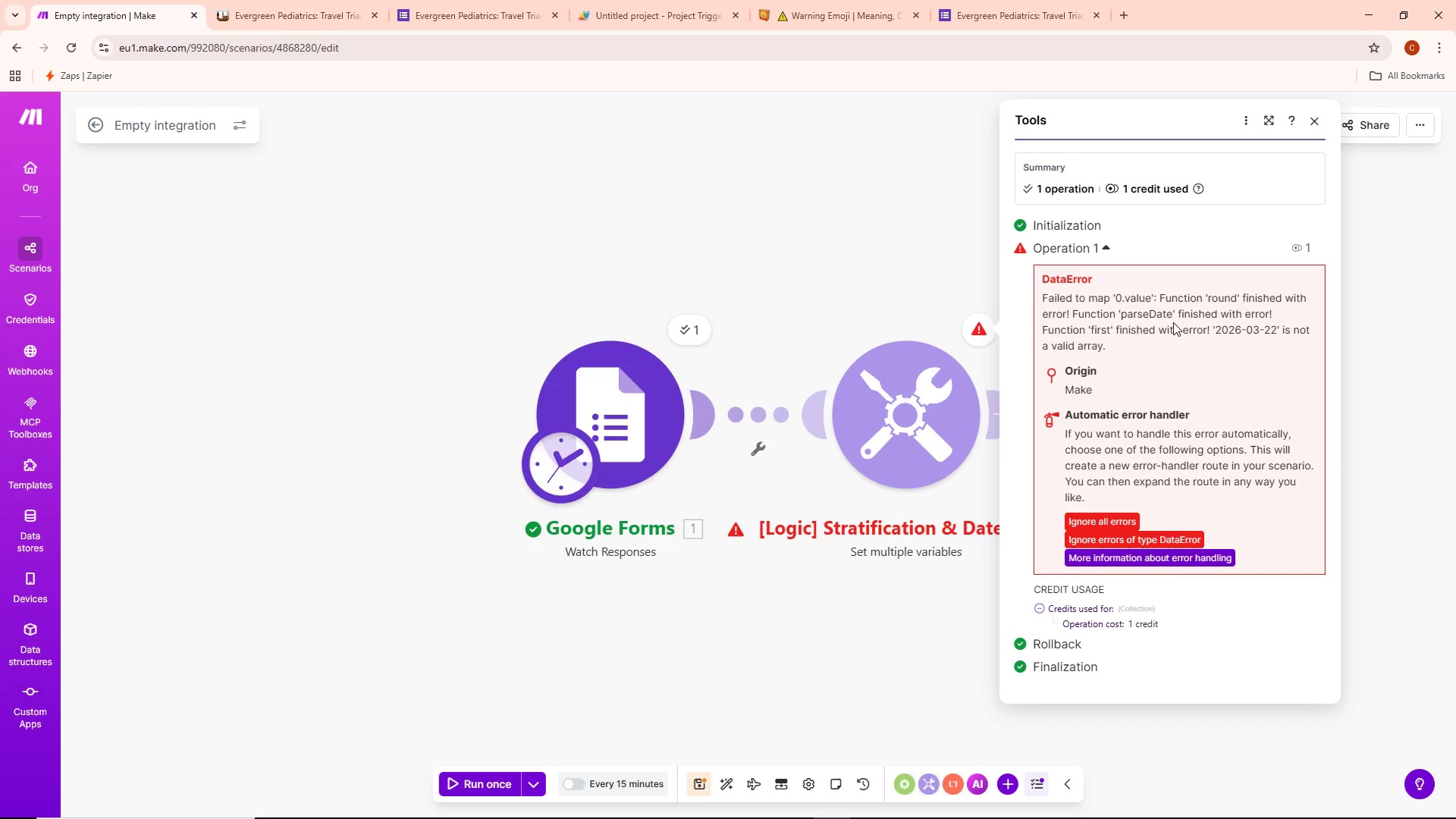 
wait(31.7)
 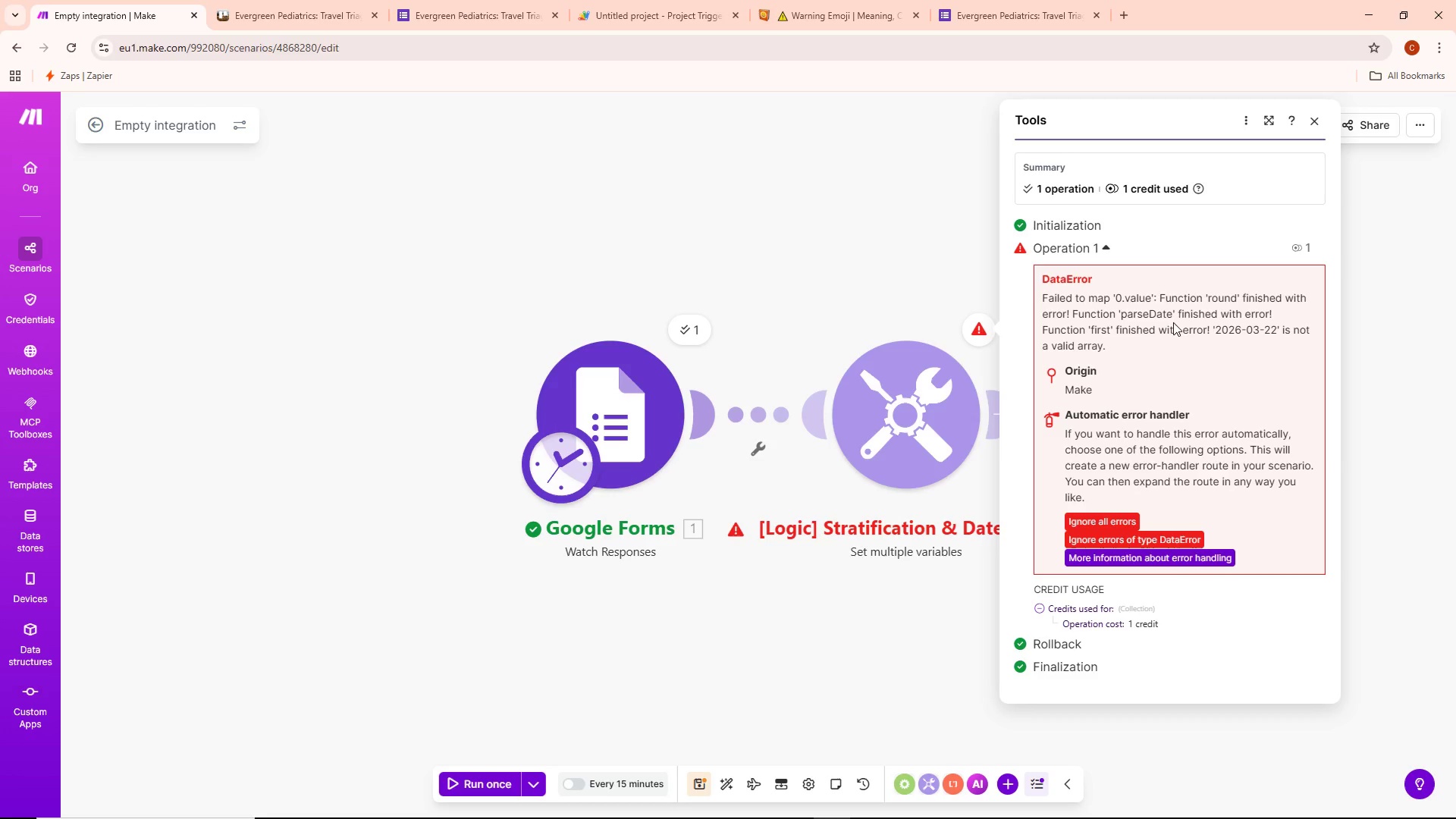 
double_click([942, 394])
 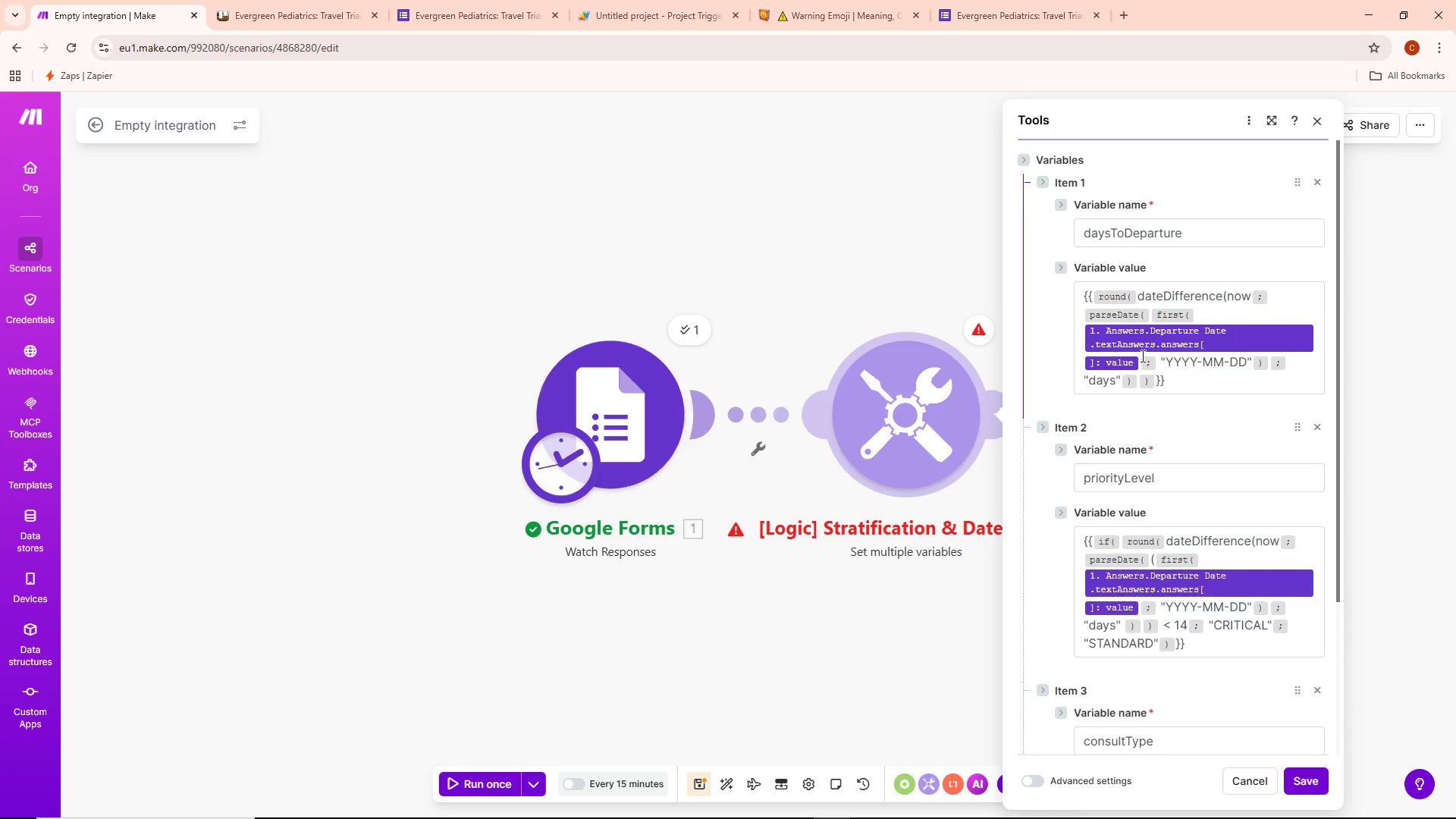 
left_click([1138, 359])
 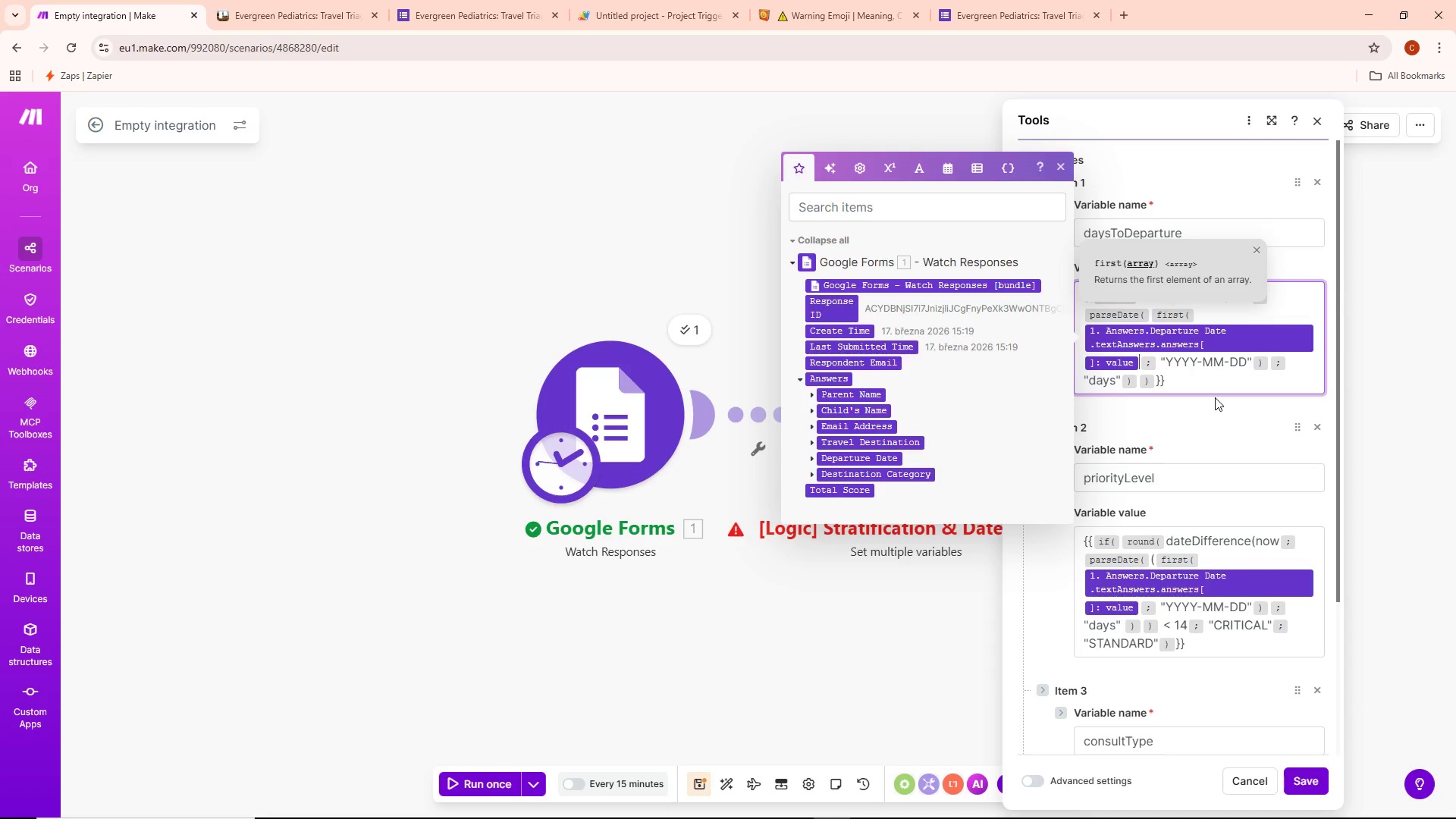 
key(Backspace)
 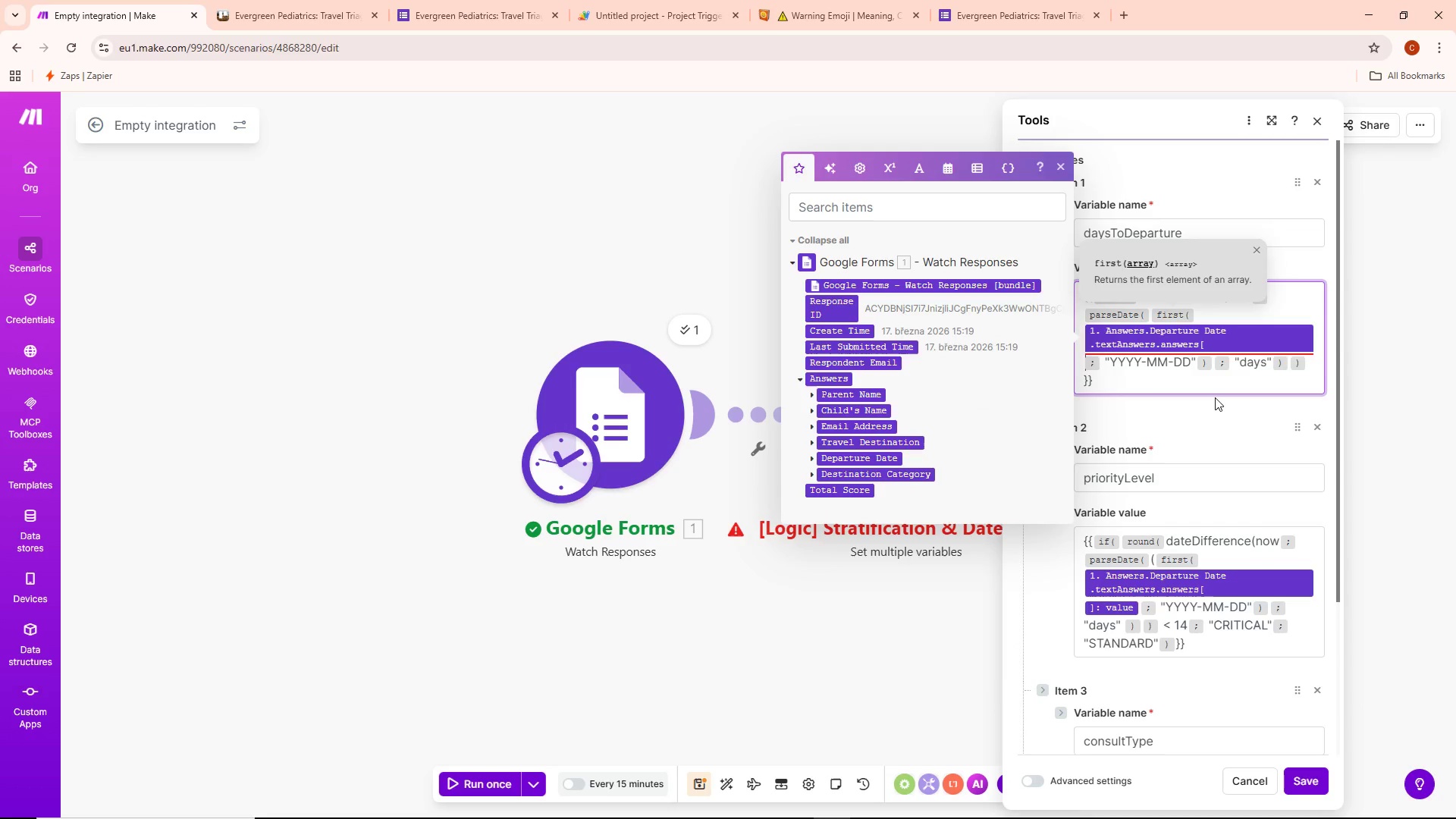 
key(Backspace)
 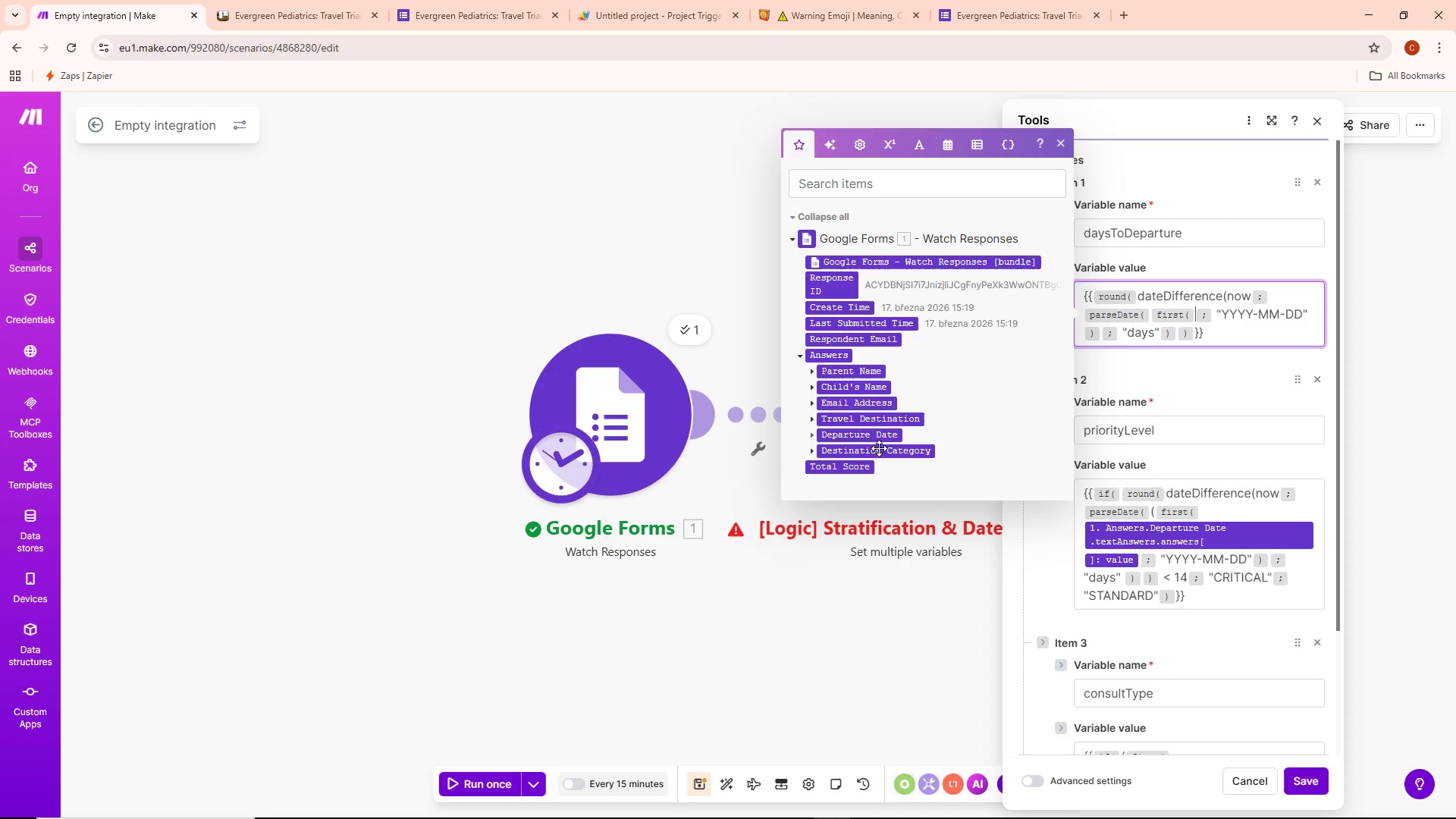 
left_click([870, 435])
 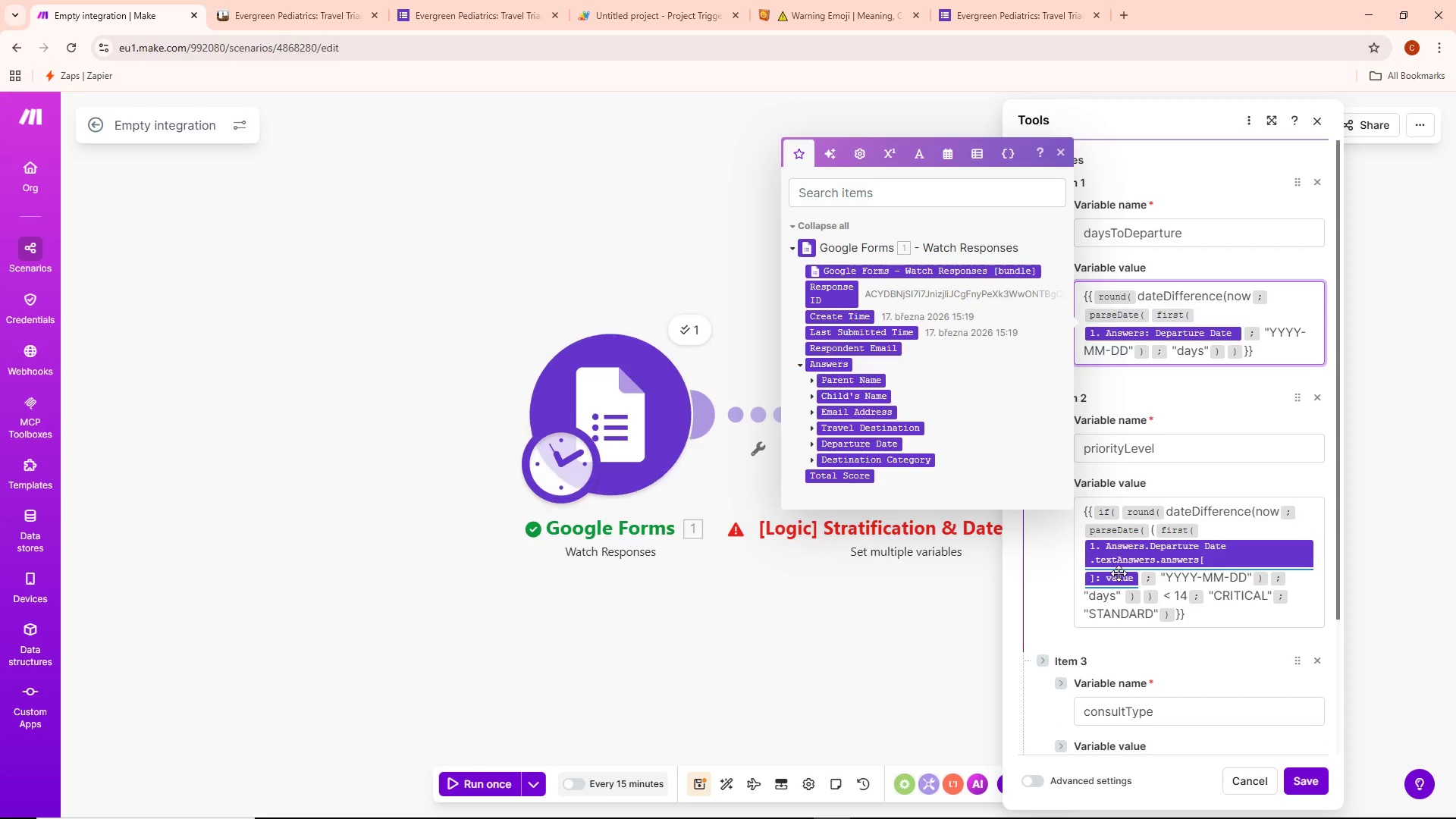 
left_click([1138, 578])
 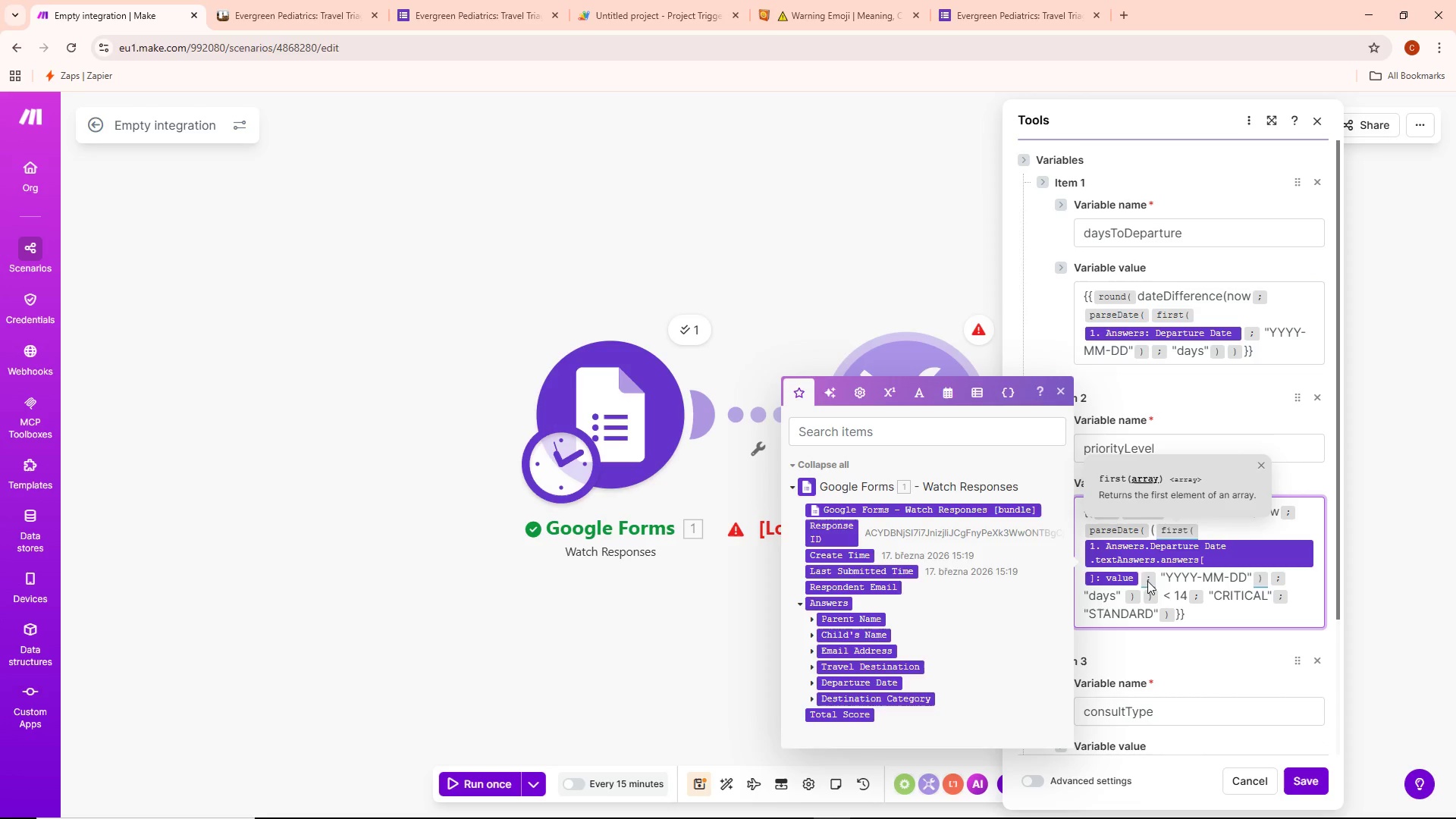 
key(Backspace)
 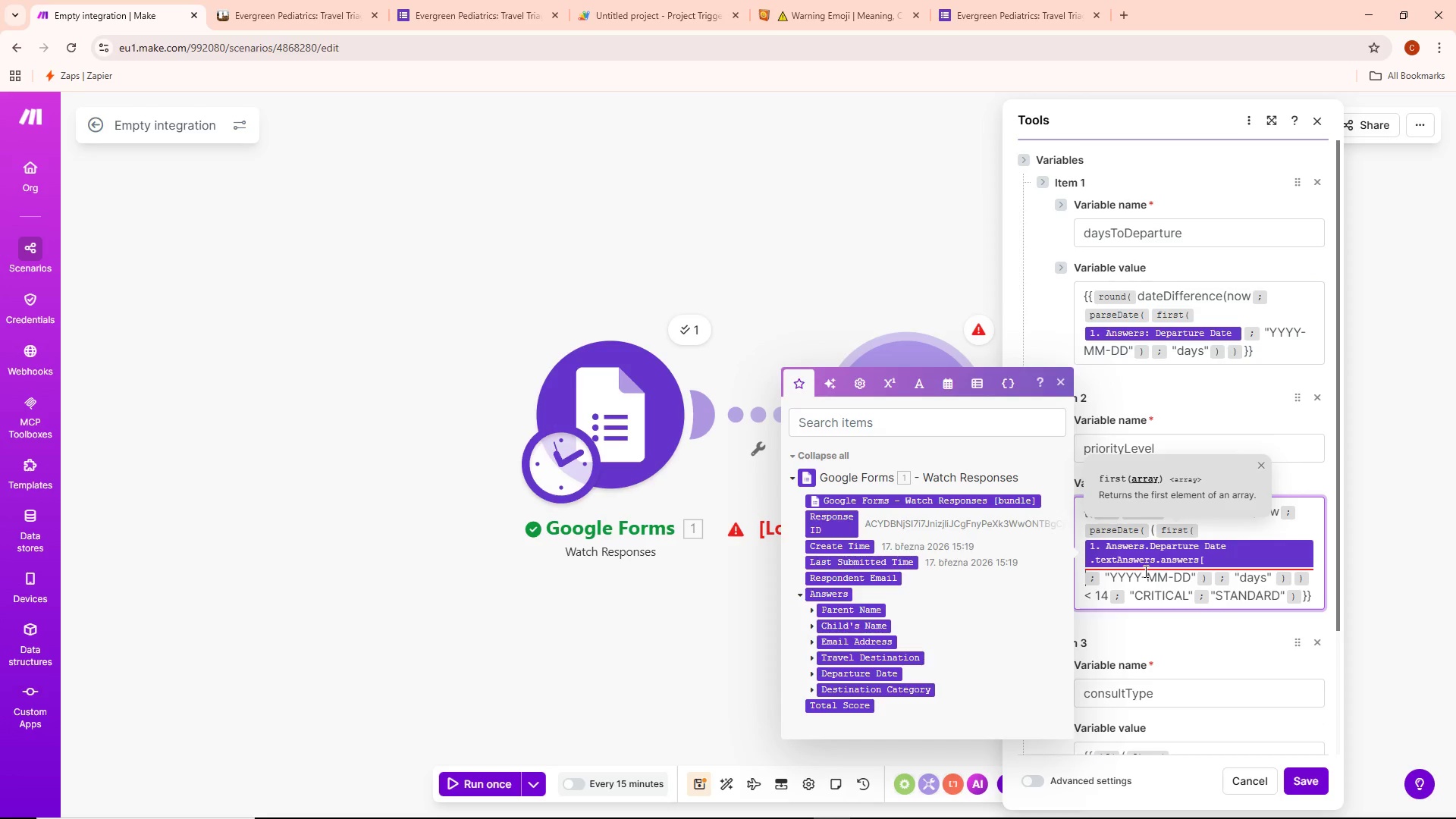 
key(Backspace)
 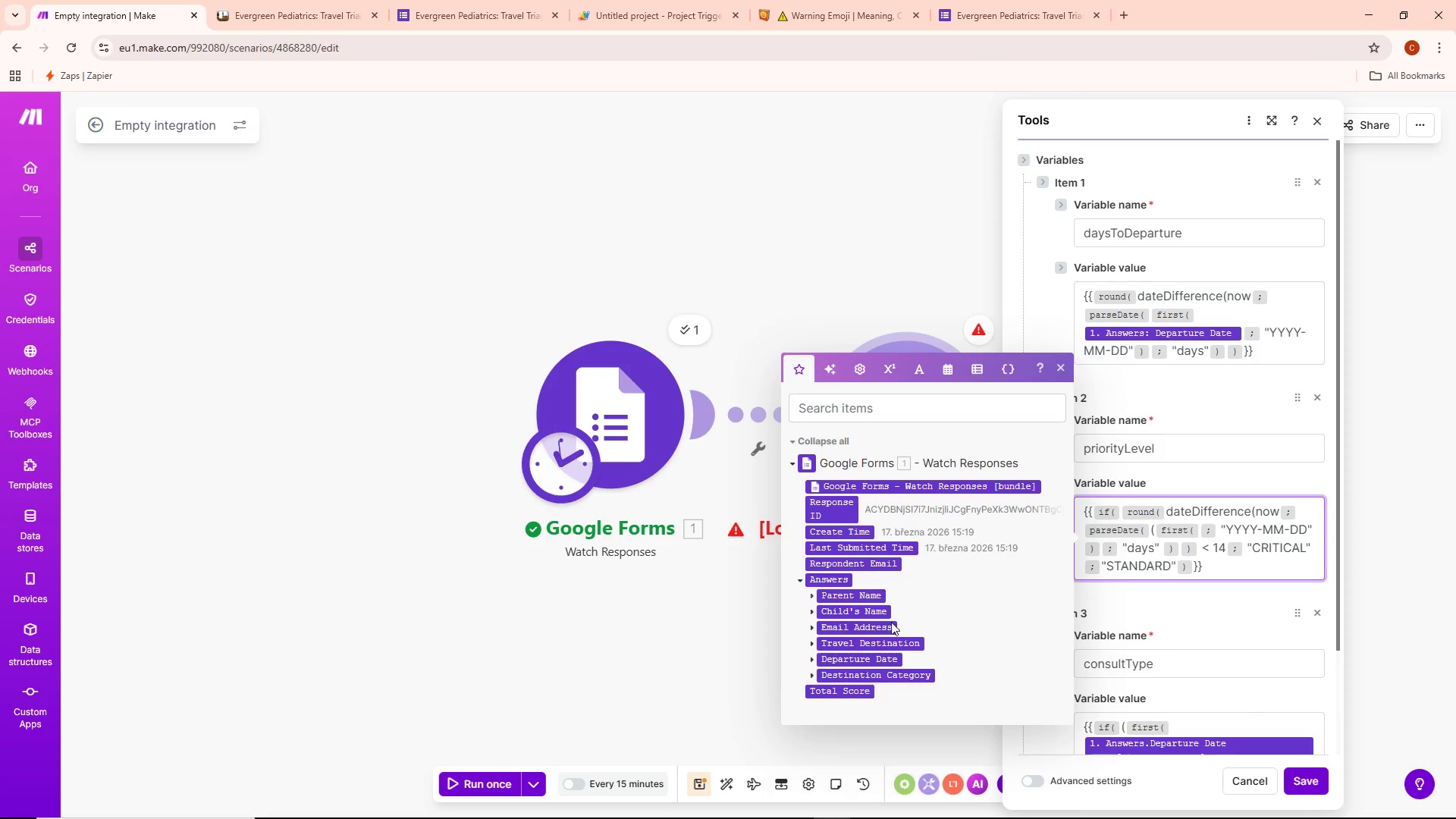 
left_click([861, 662])
 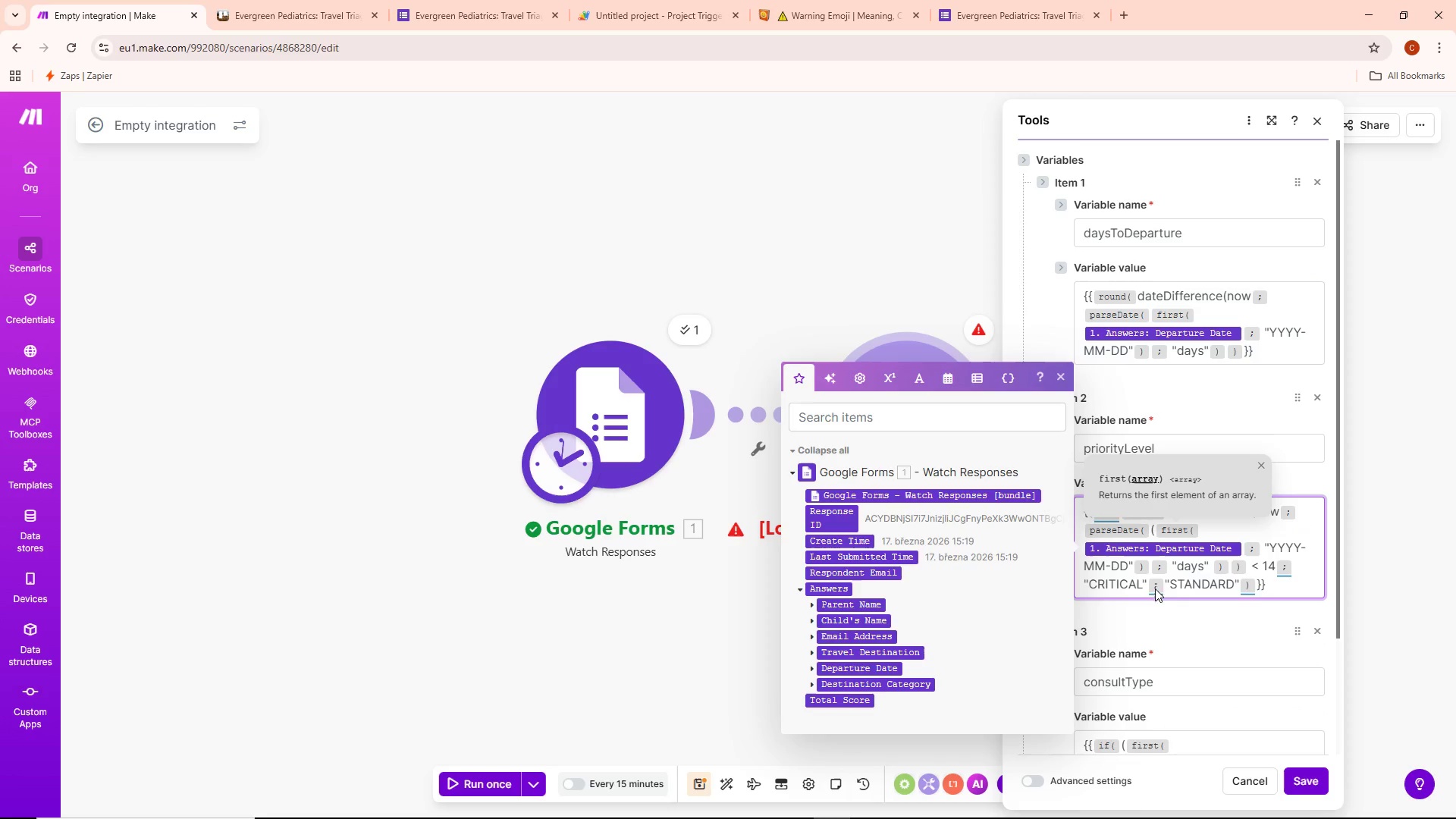 
scroll: coordinate [1183, 557], scroll_direction: down, amount: 2.0
 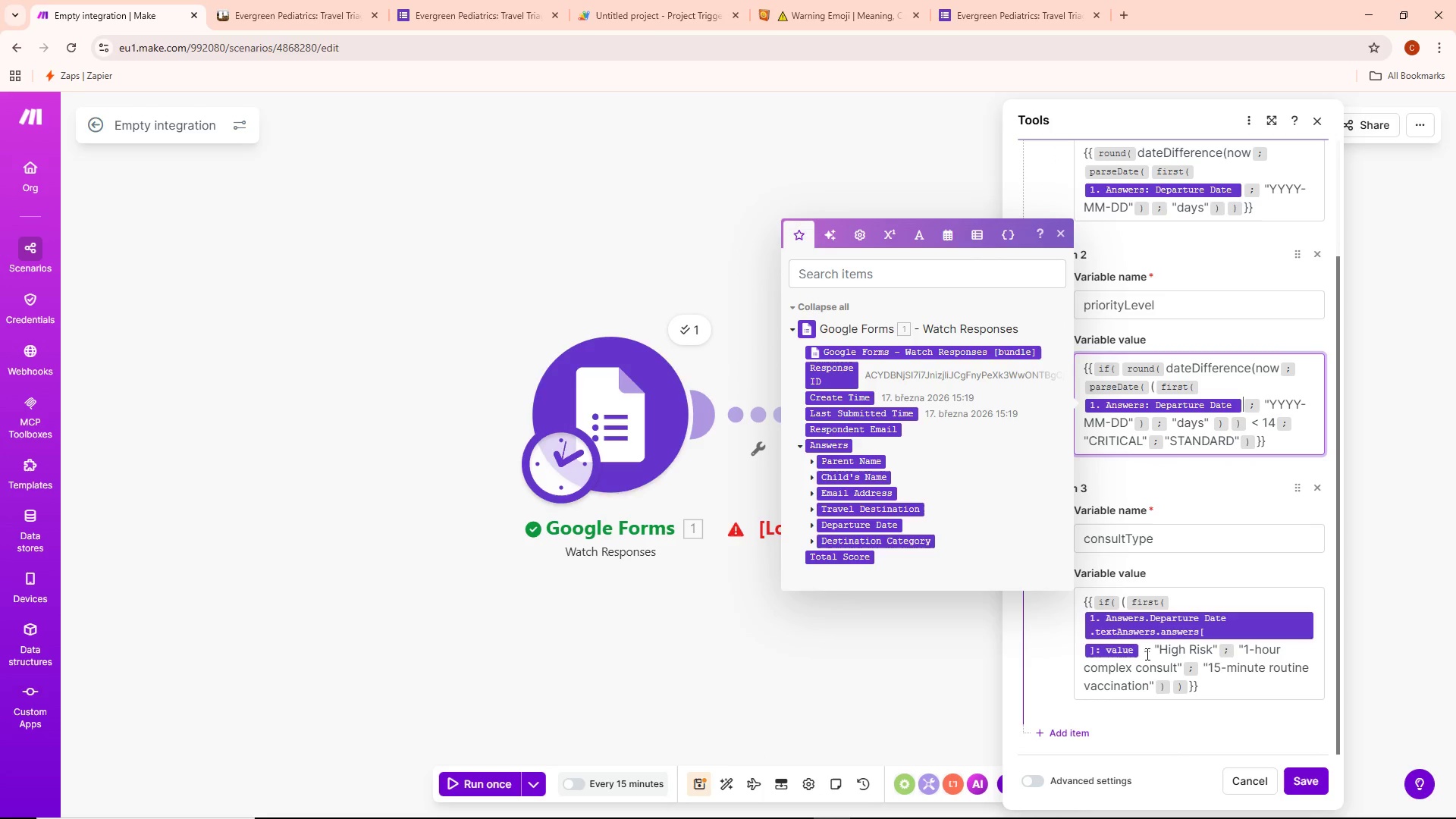 
left_click([1138, 652])
 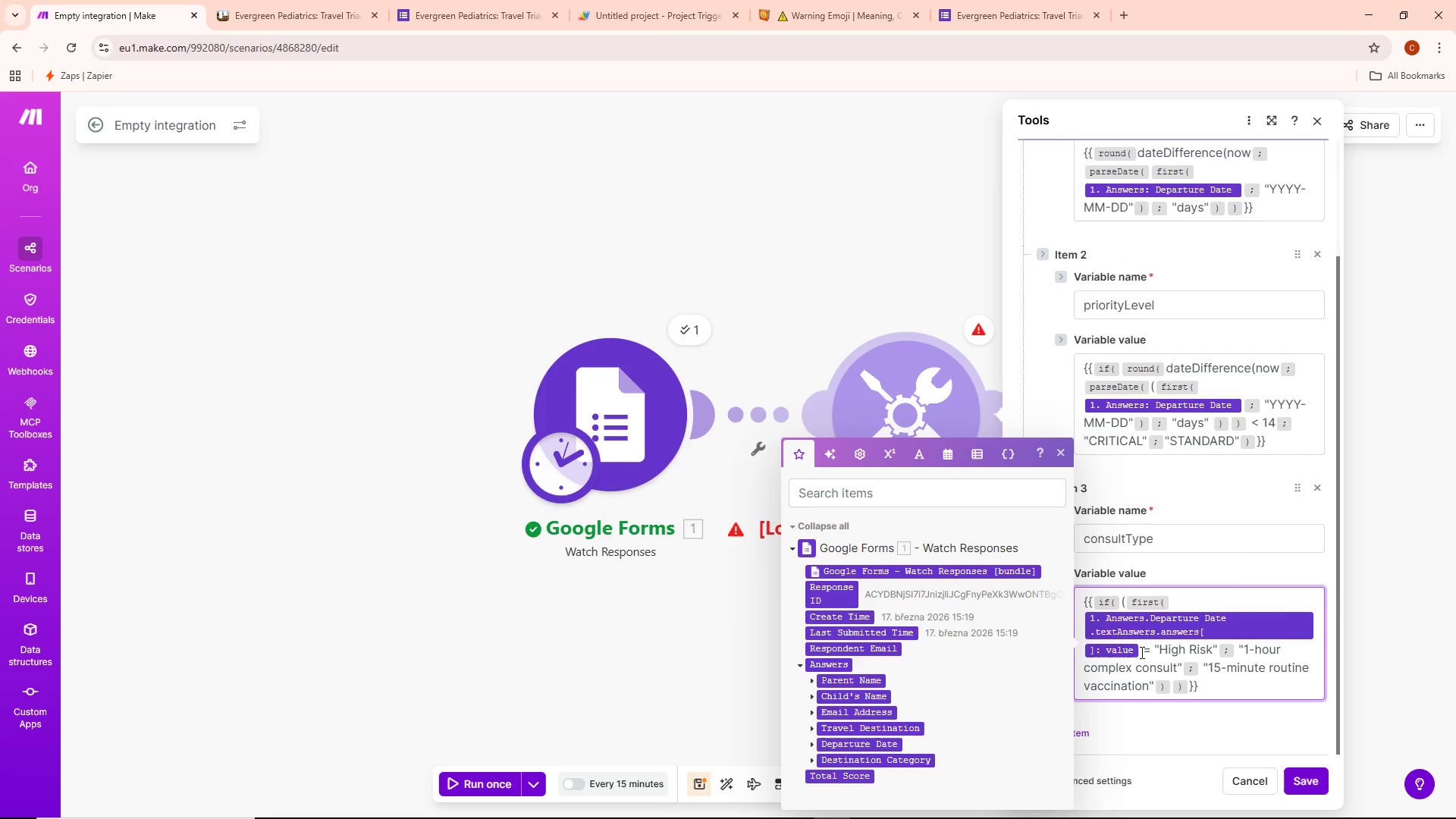 
left_click([1141, 652])
 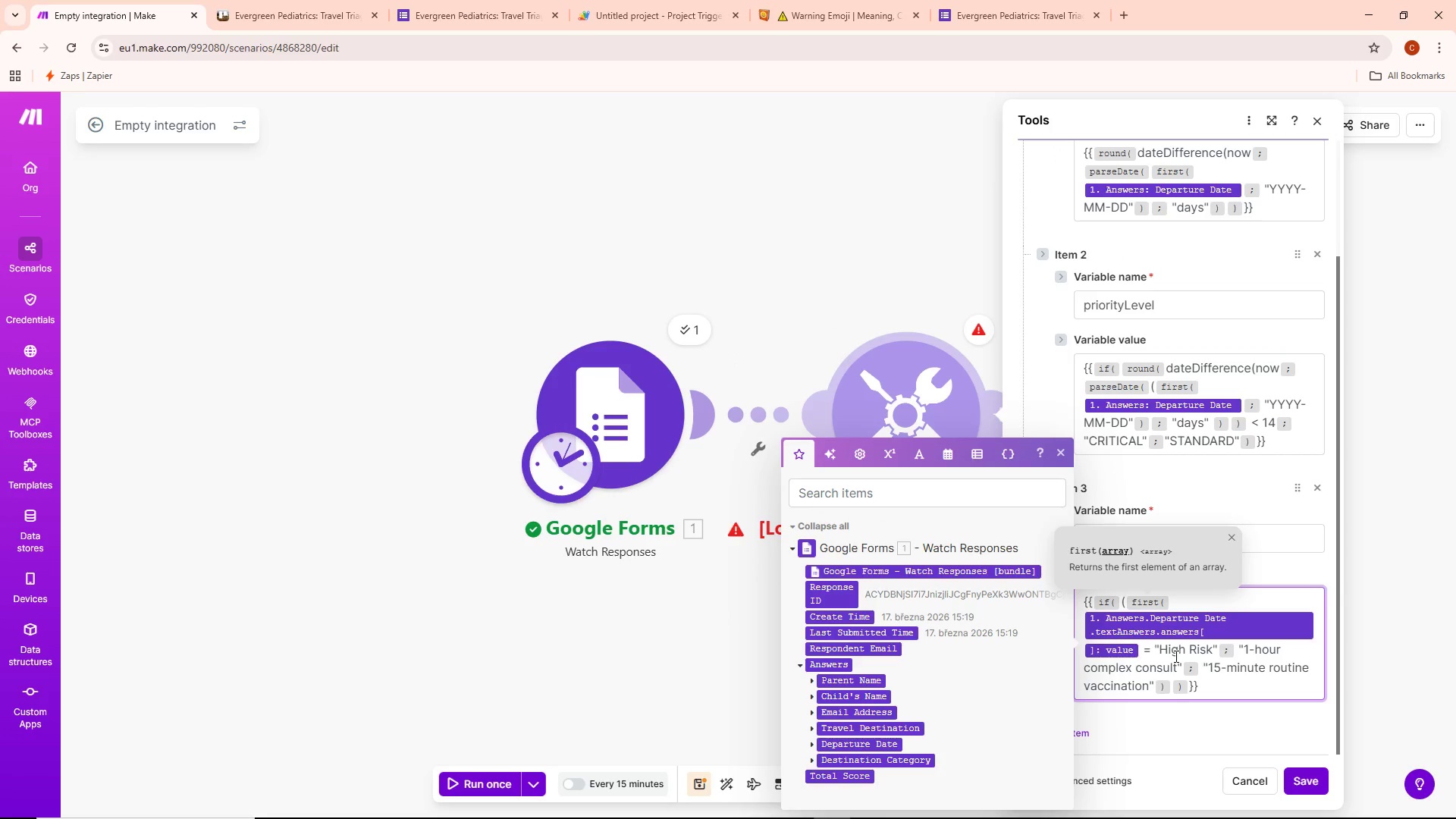 
key(ArrowLeft)
 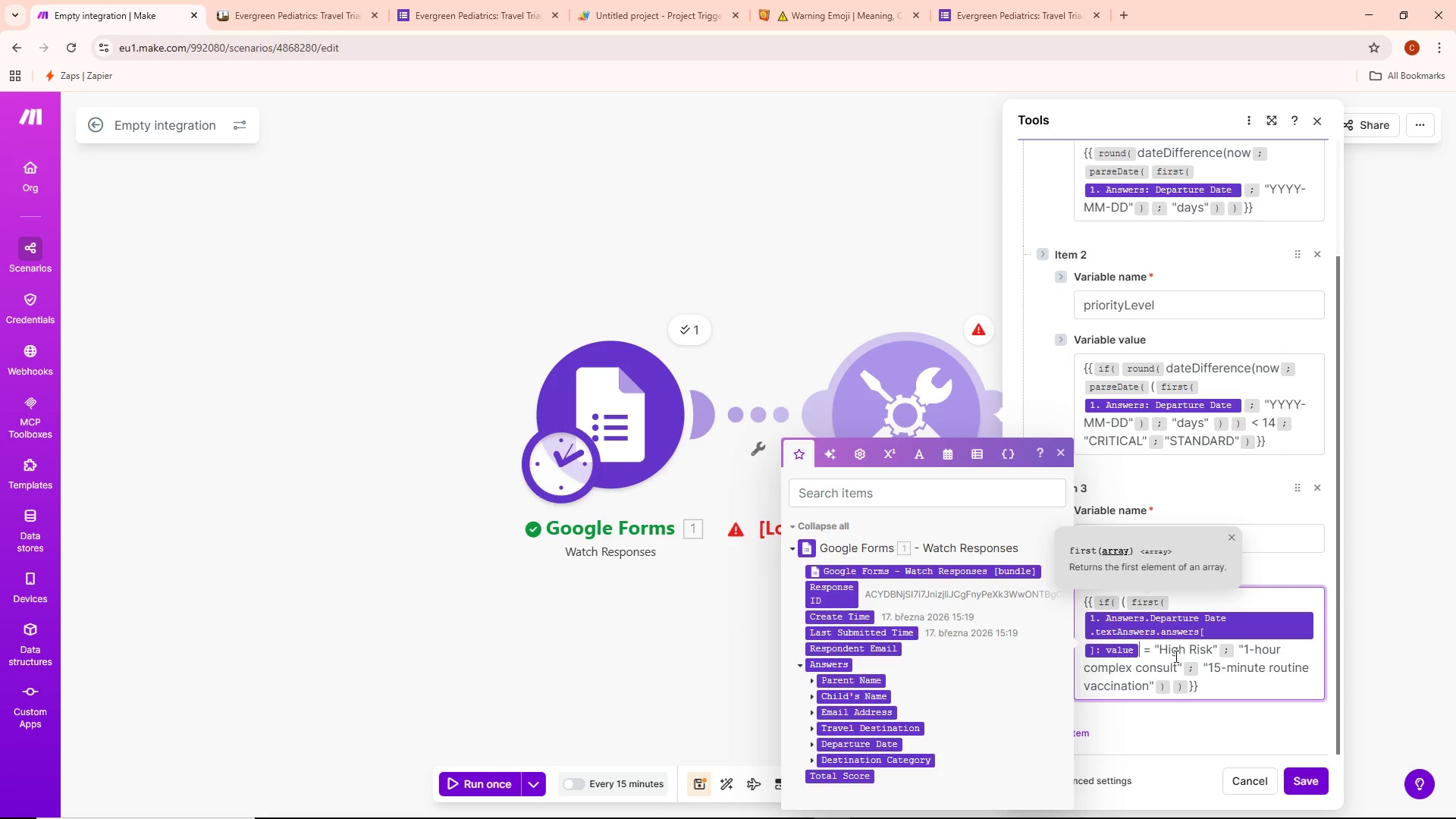 
key(Backspace)
 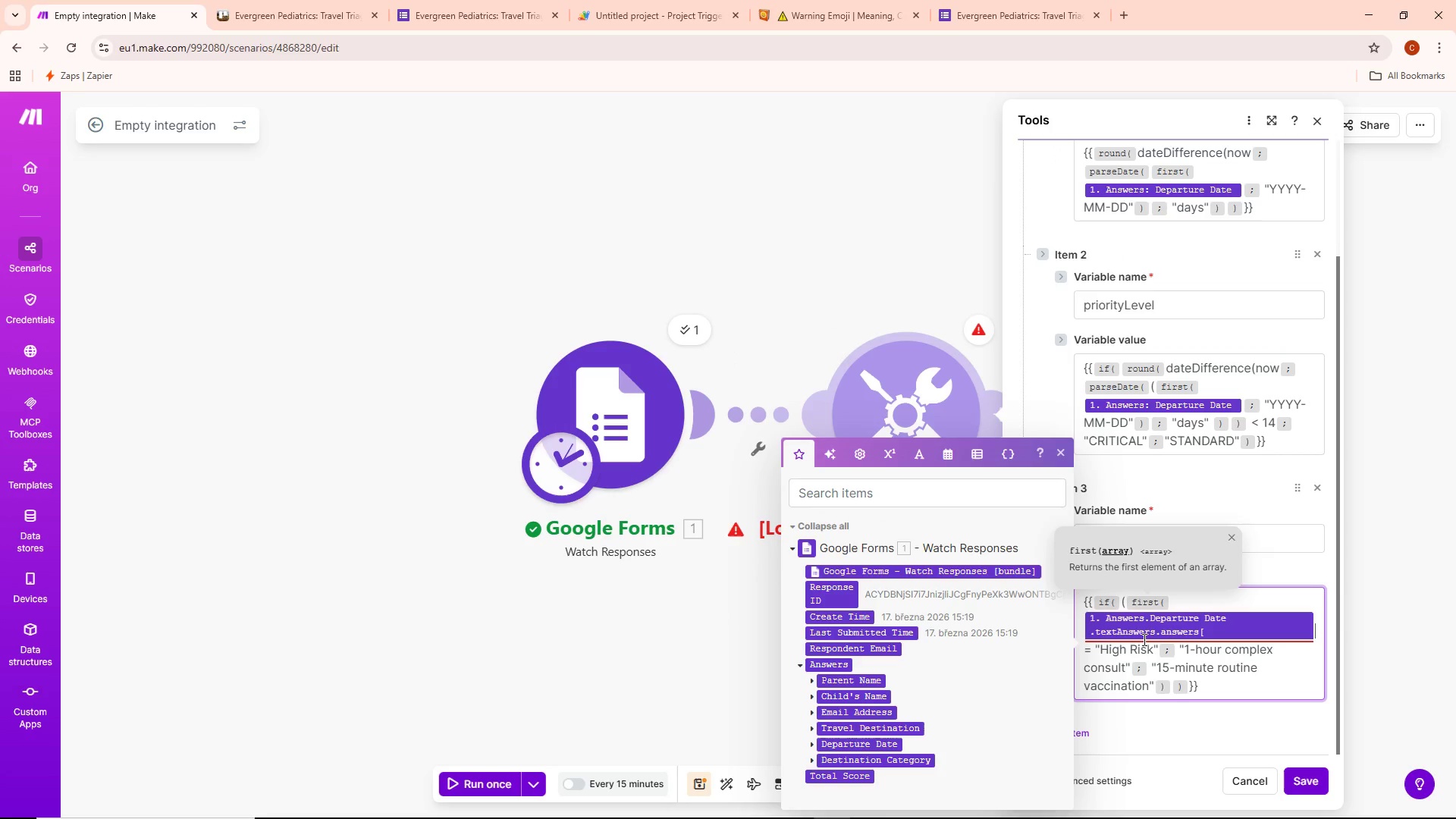 
key(Backspace)
 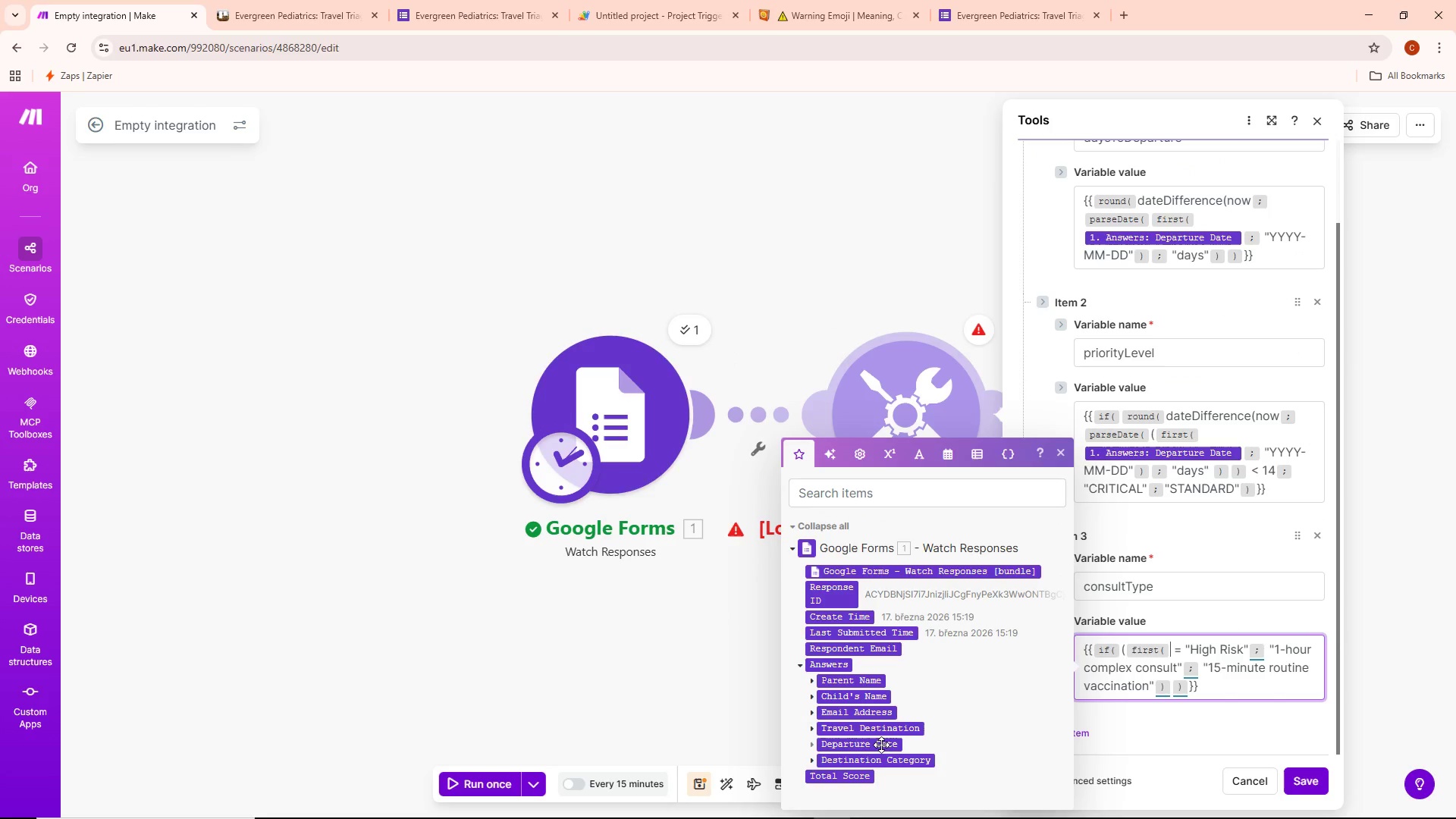 
left_click([881, 745])
 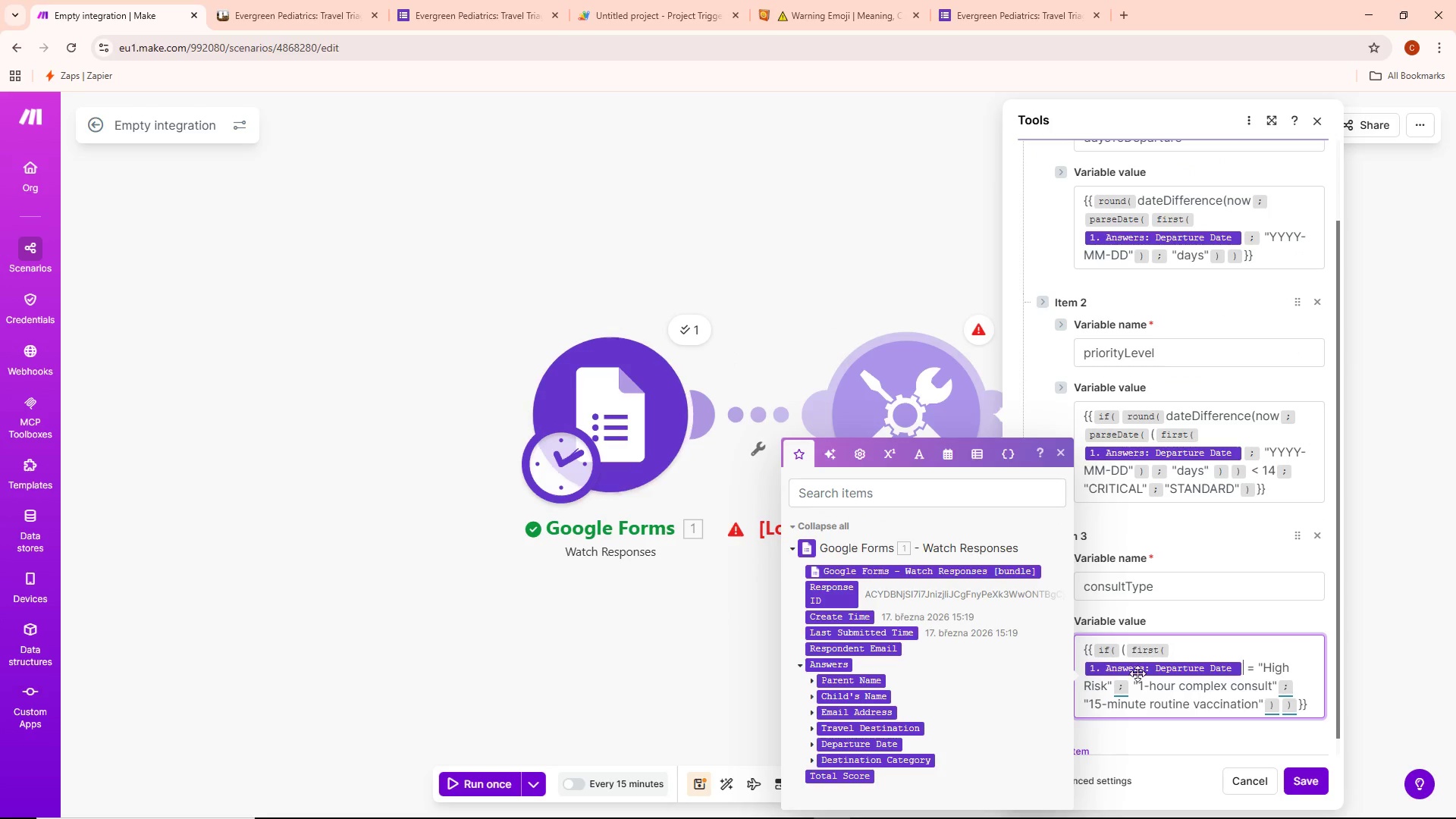 
scroll: coordinate [1188, 646], scroll_direction: down, amount: 4.0
 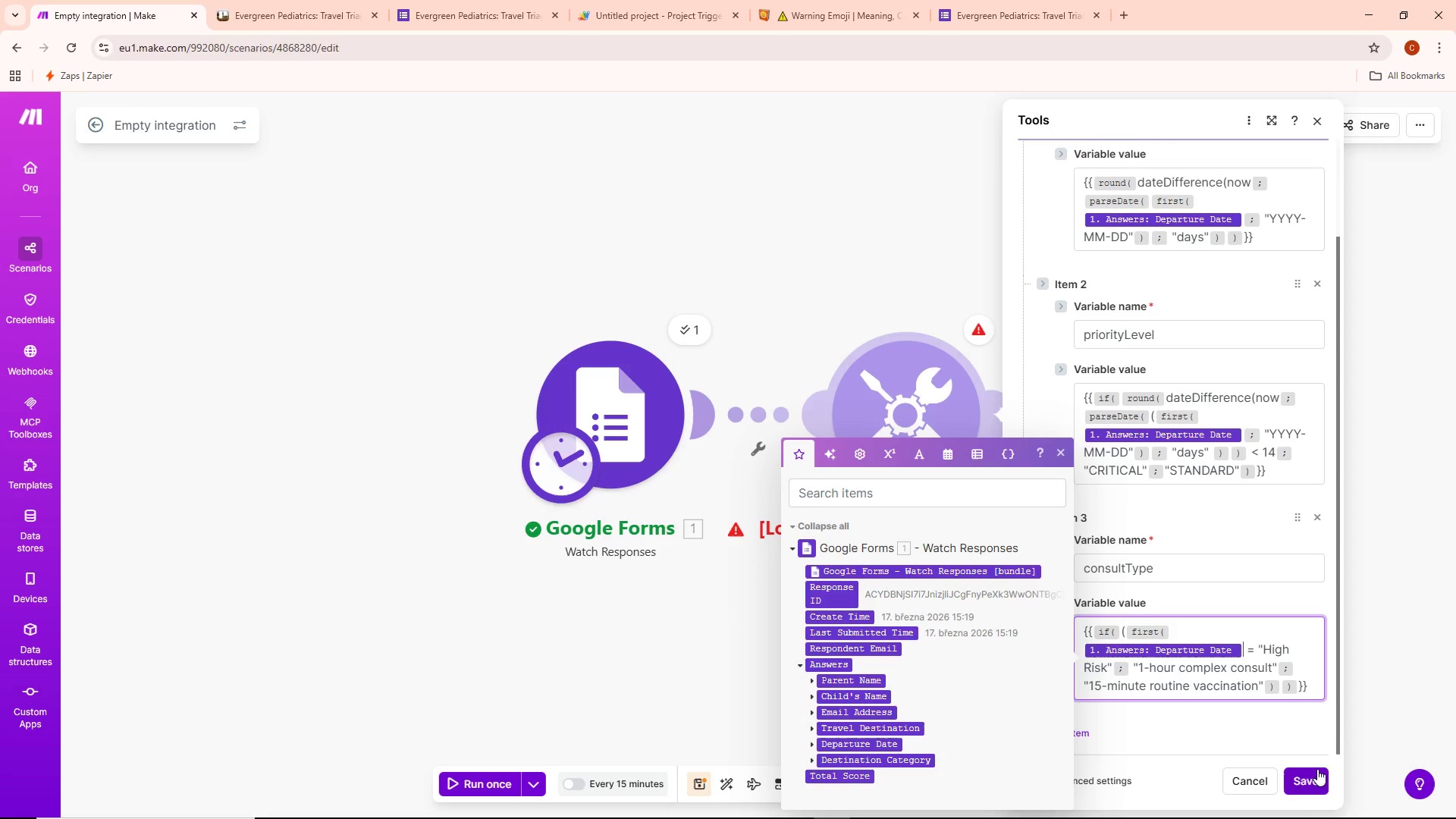 
left_click([1309, 771])
 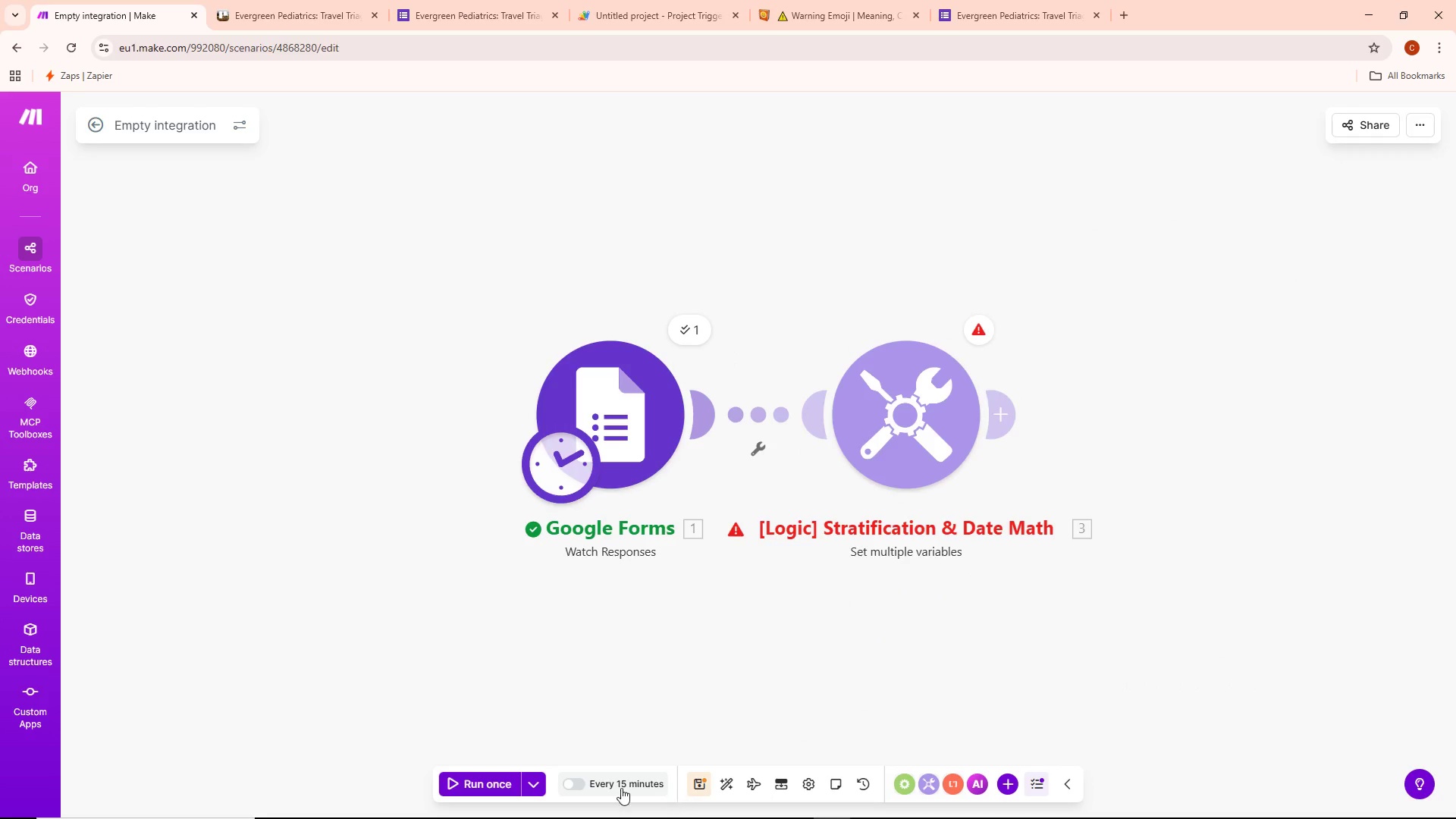 
left_click([544, 784])
 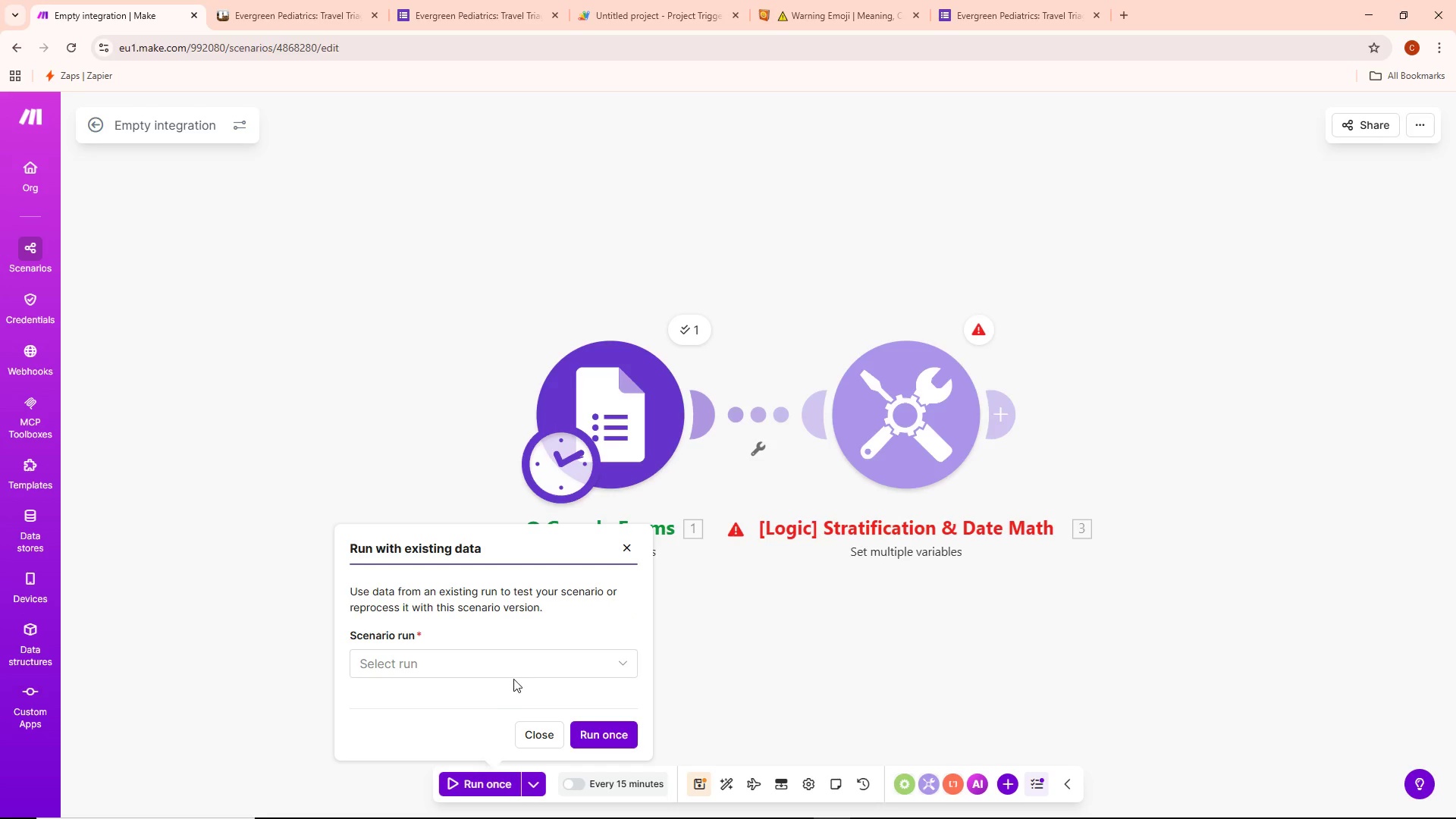 
double_click([519, 664])
 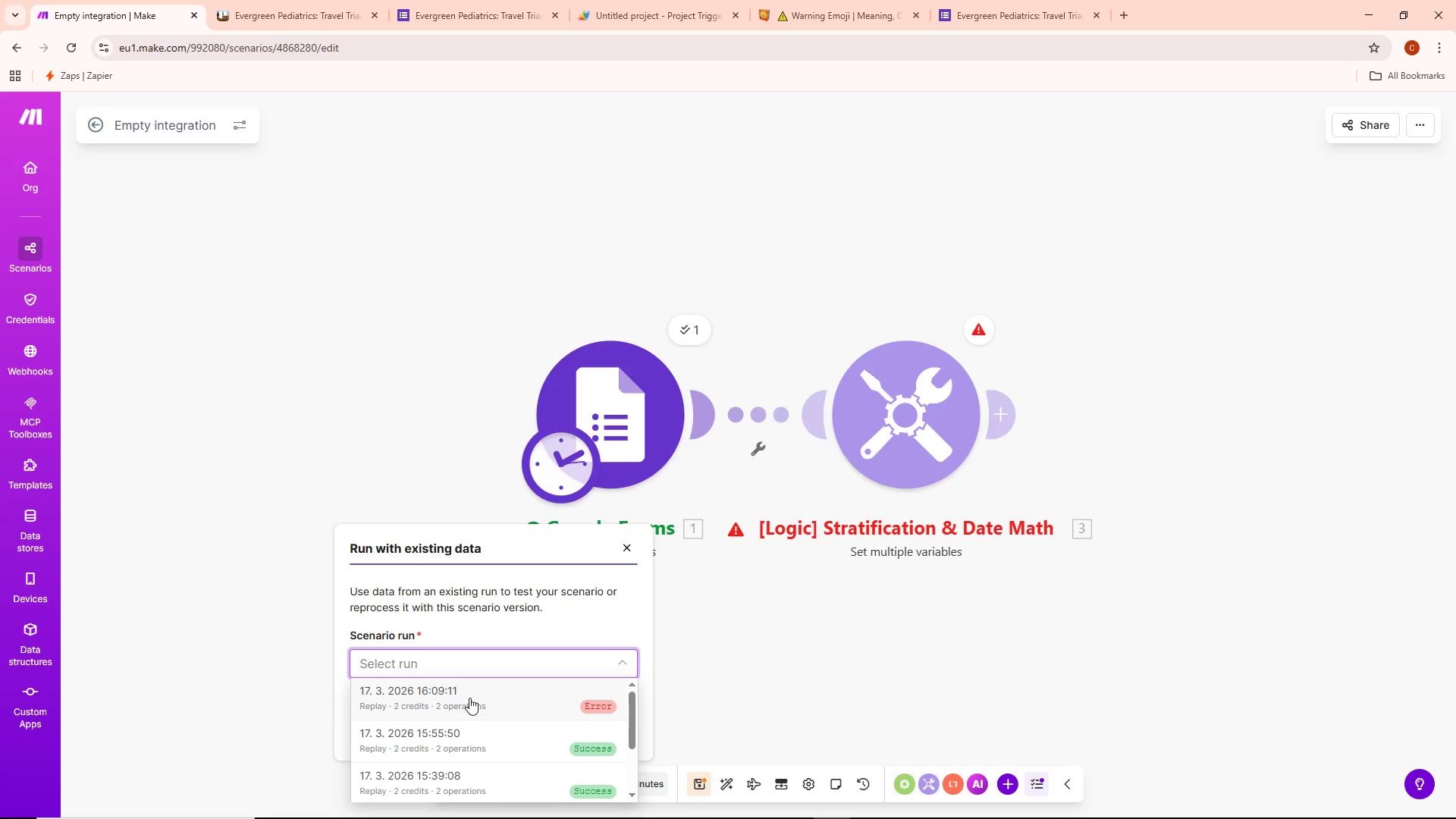 
left_click([468, 698])
 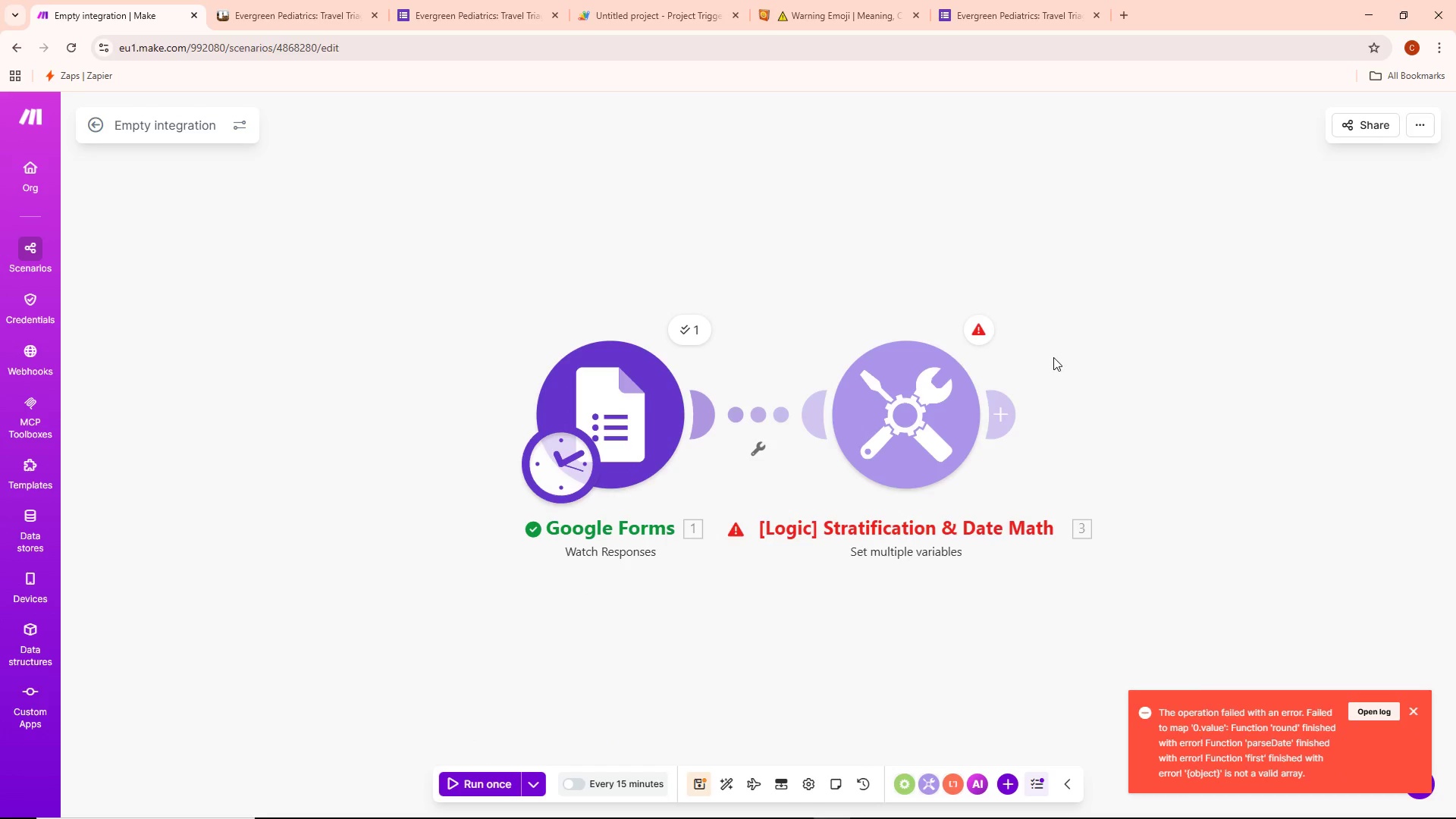 
wait(8.7)
 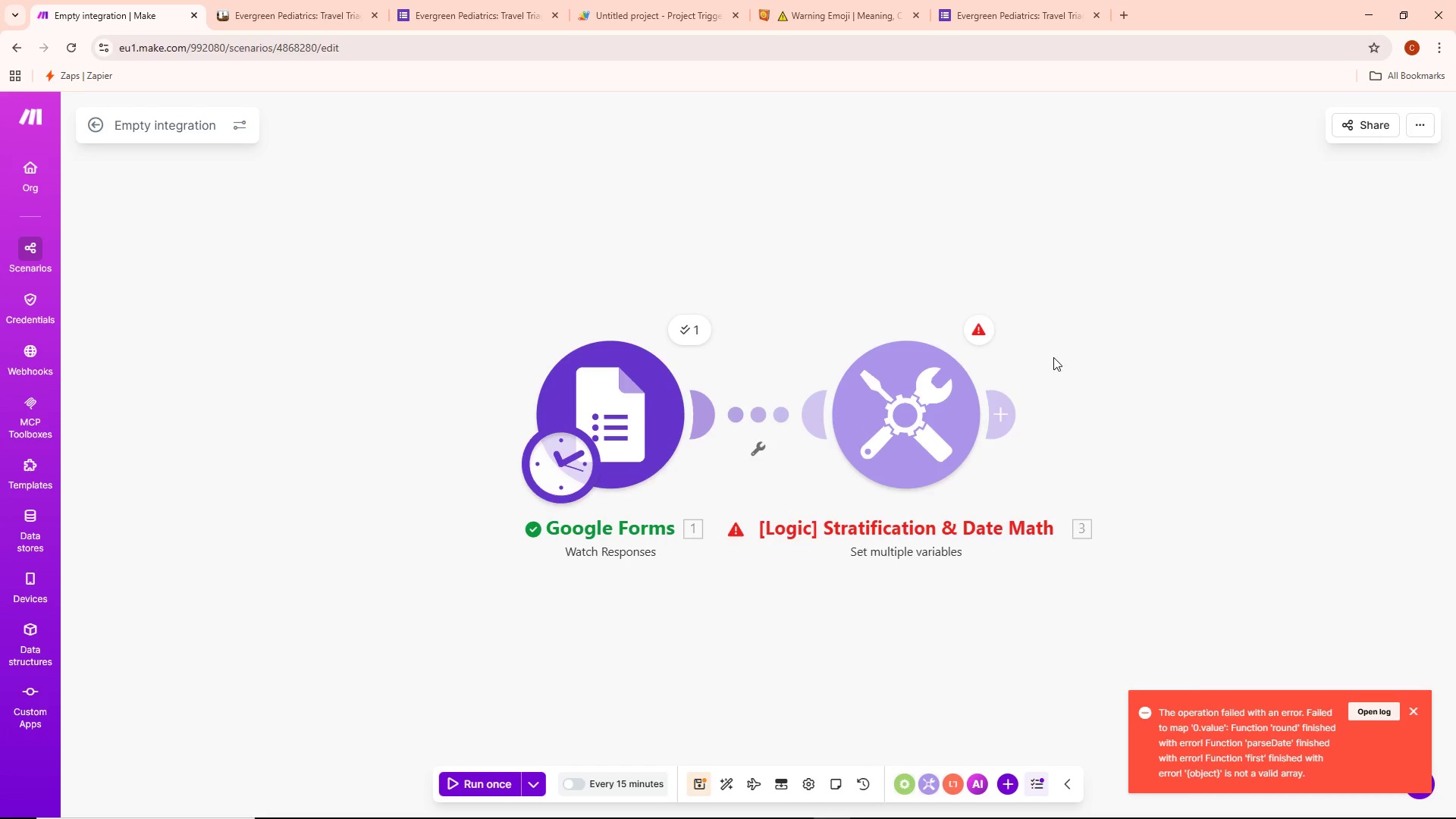 
key(Alt+AltLeft)
 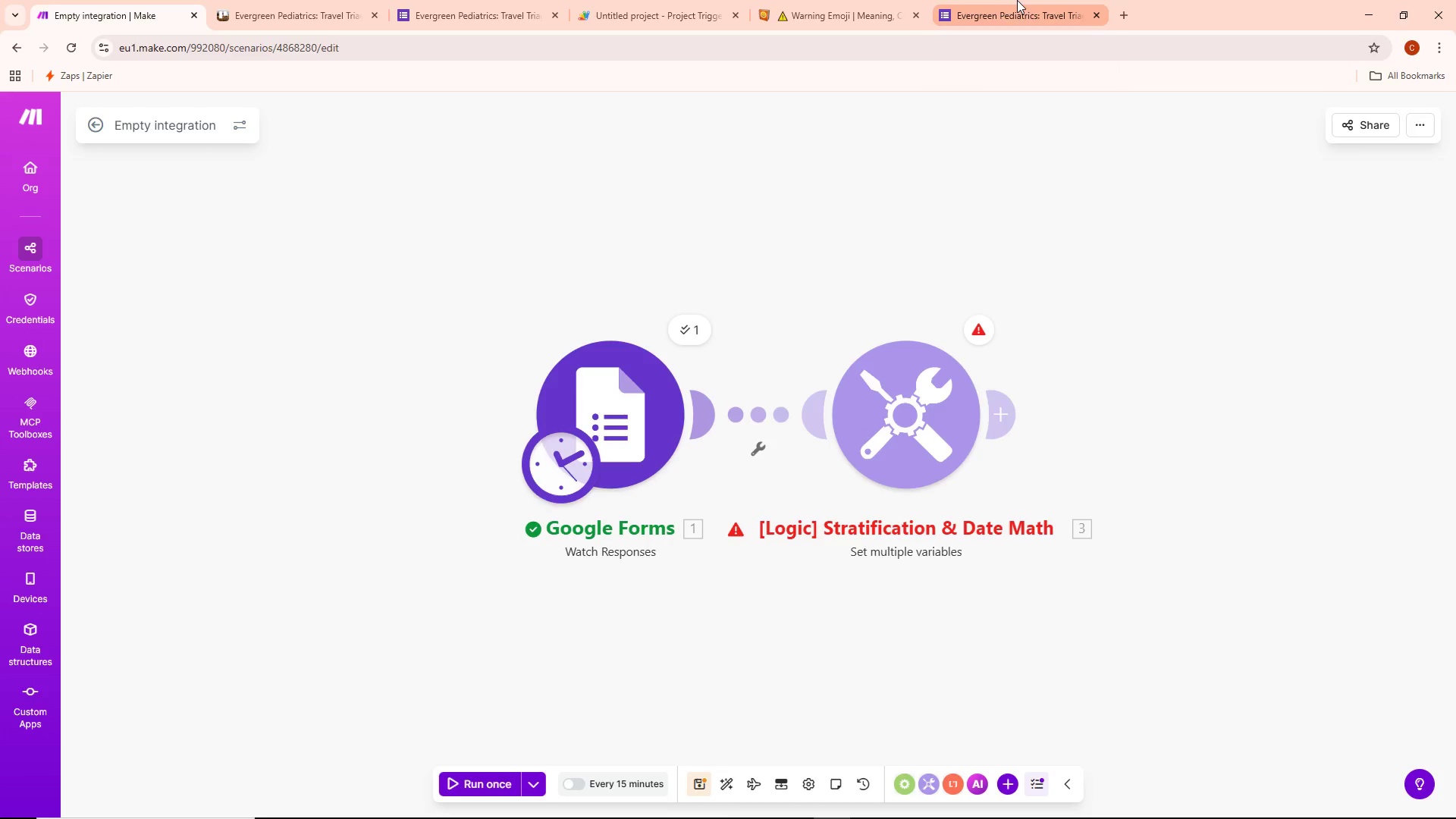 
key(Alt+Tab)